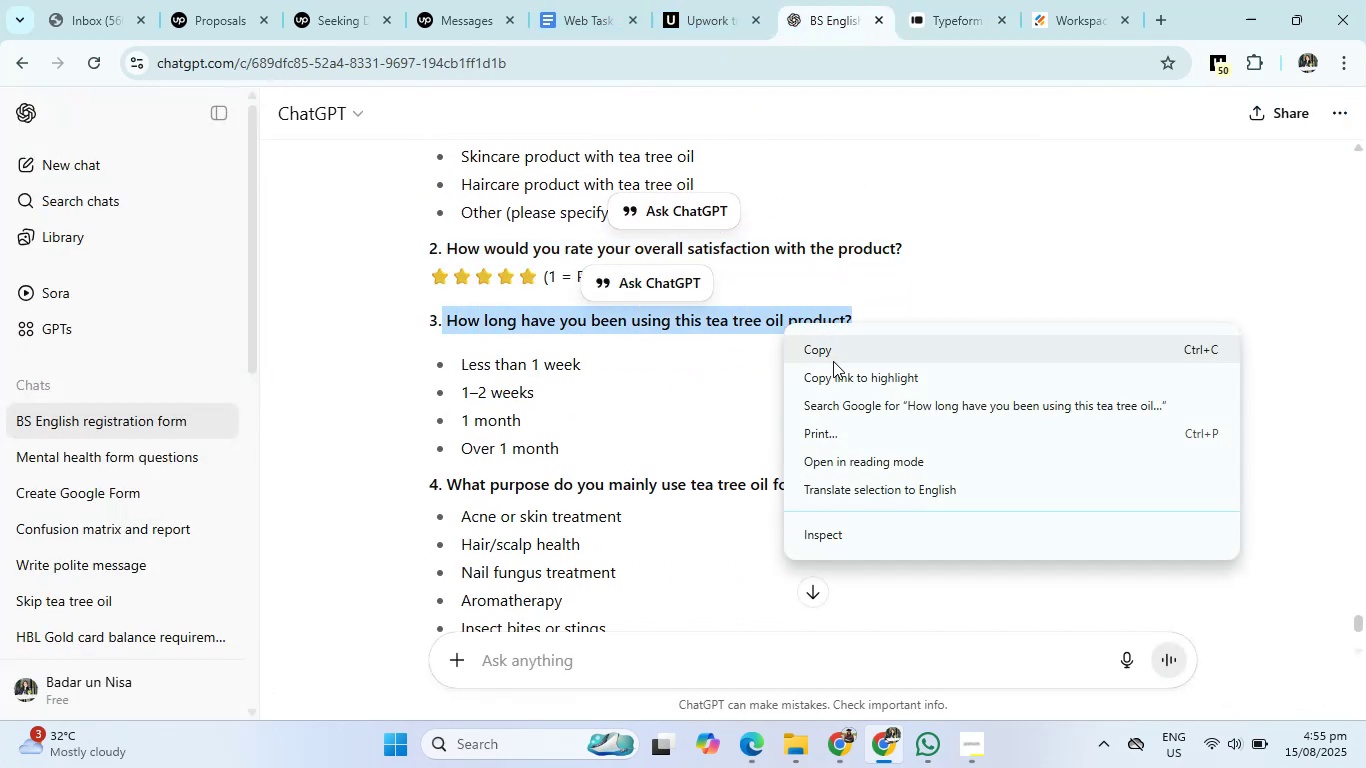 
left_click([833, 361])
 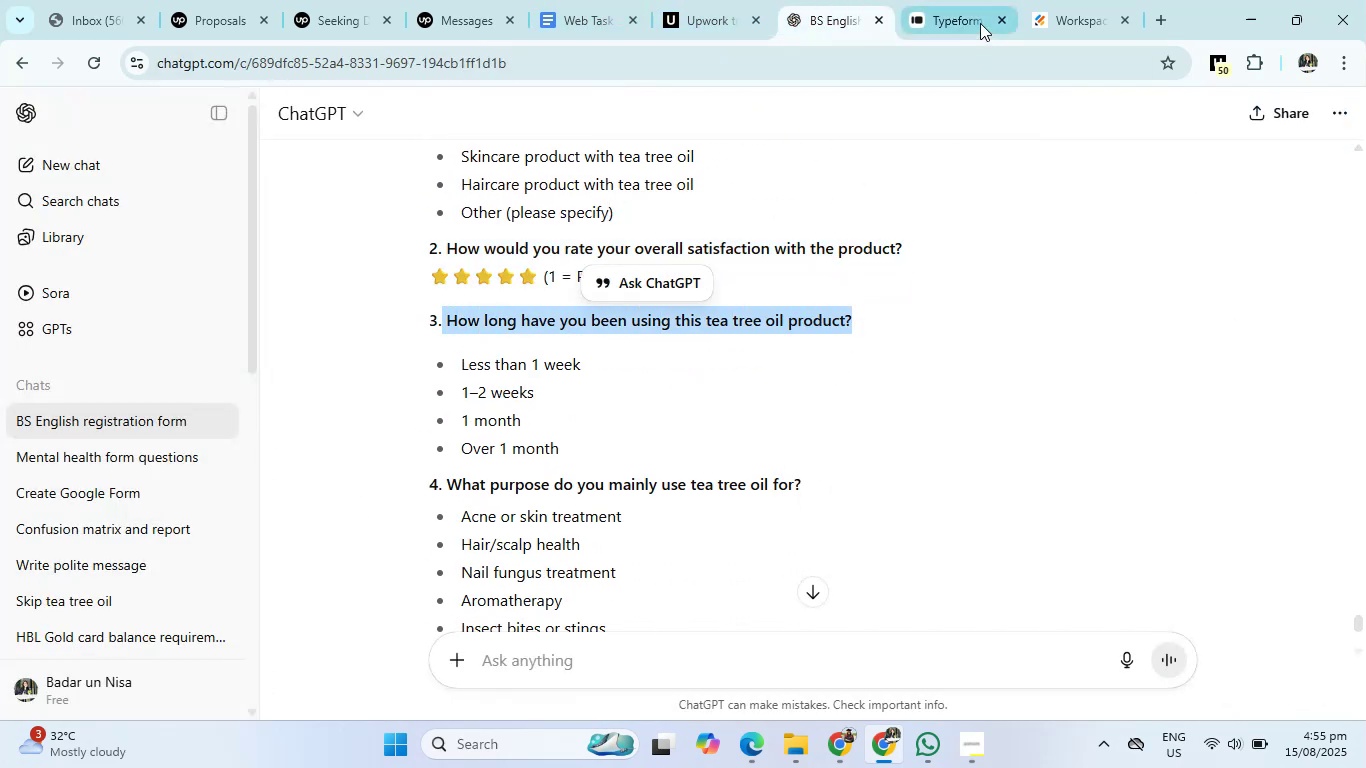 
left_click([963, 0])
 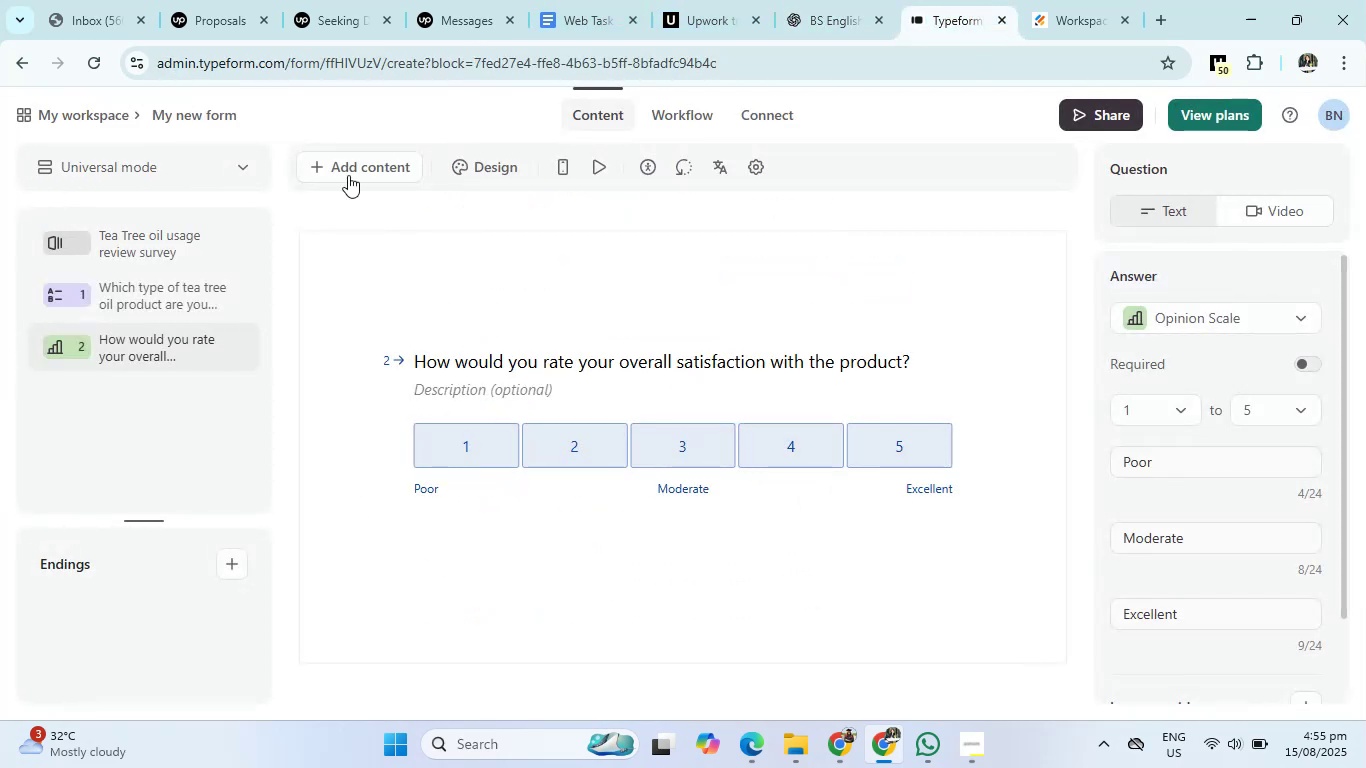 
left_click([349, 164])
 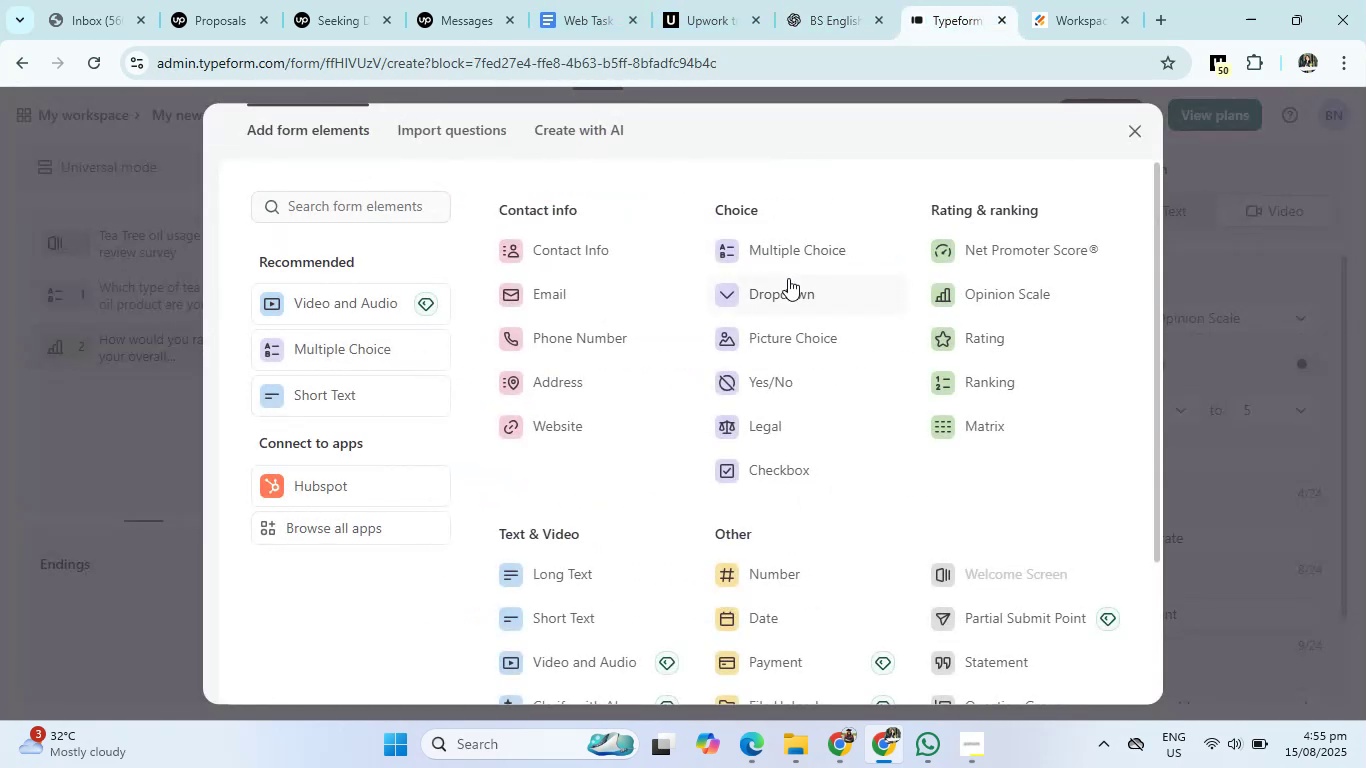 
left_click([798, 250])
 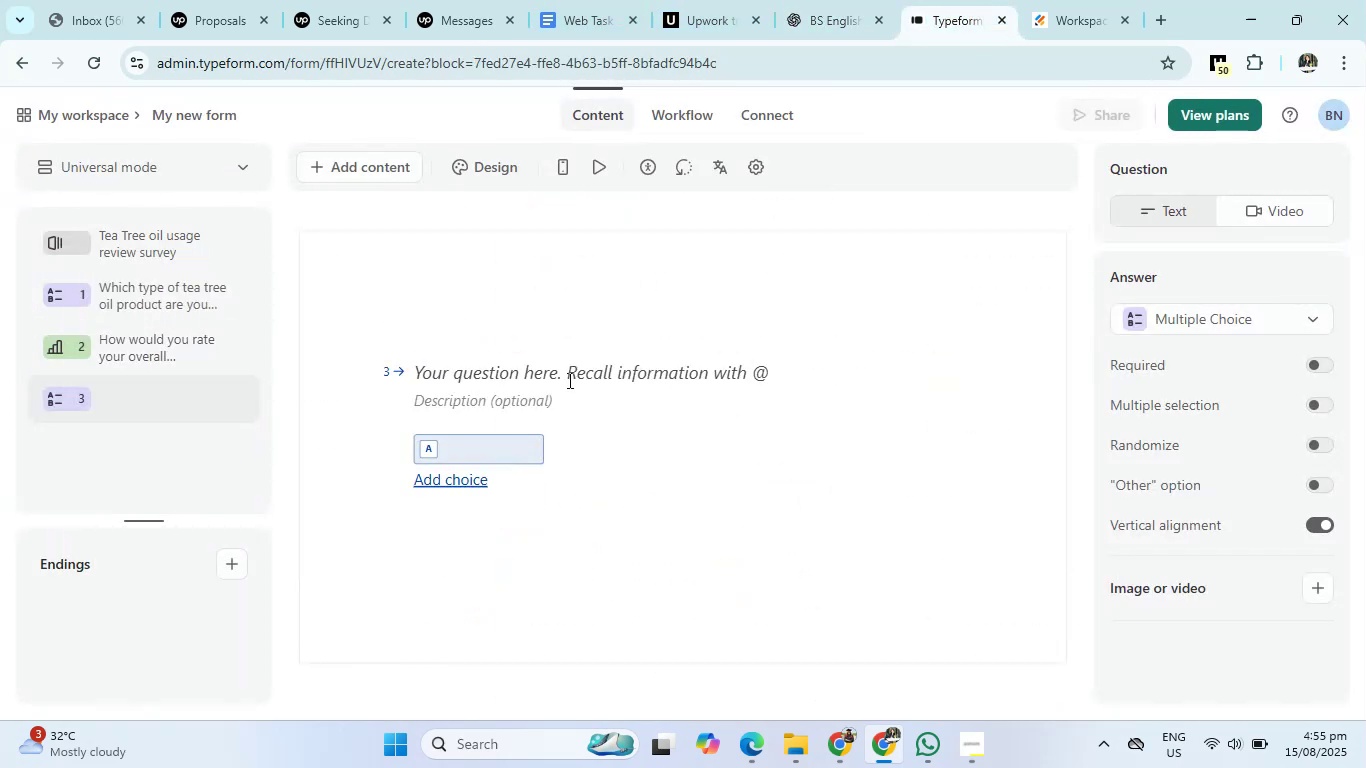 
left_click([568, 380])
 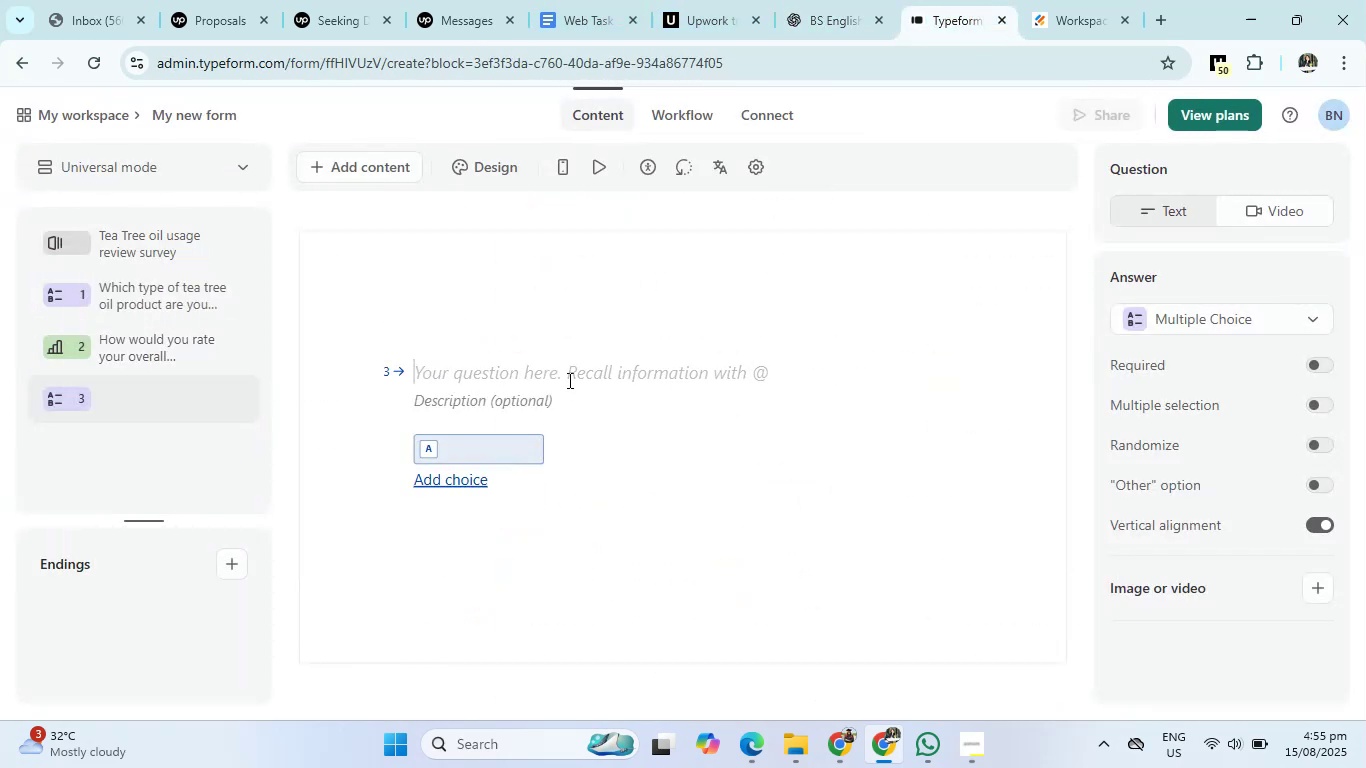 
right_click([568, 380])
 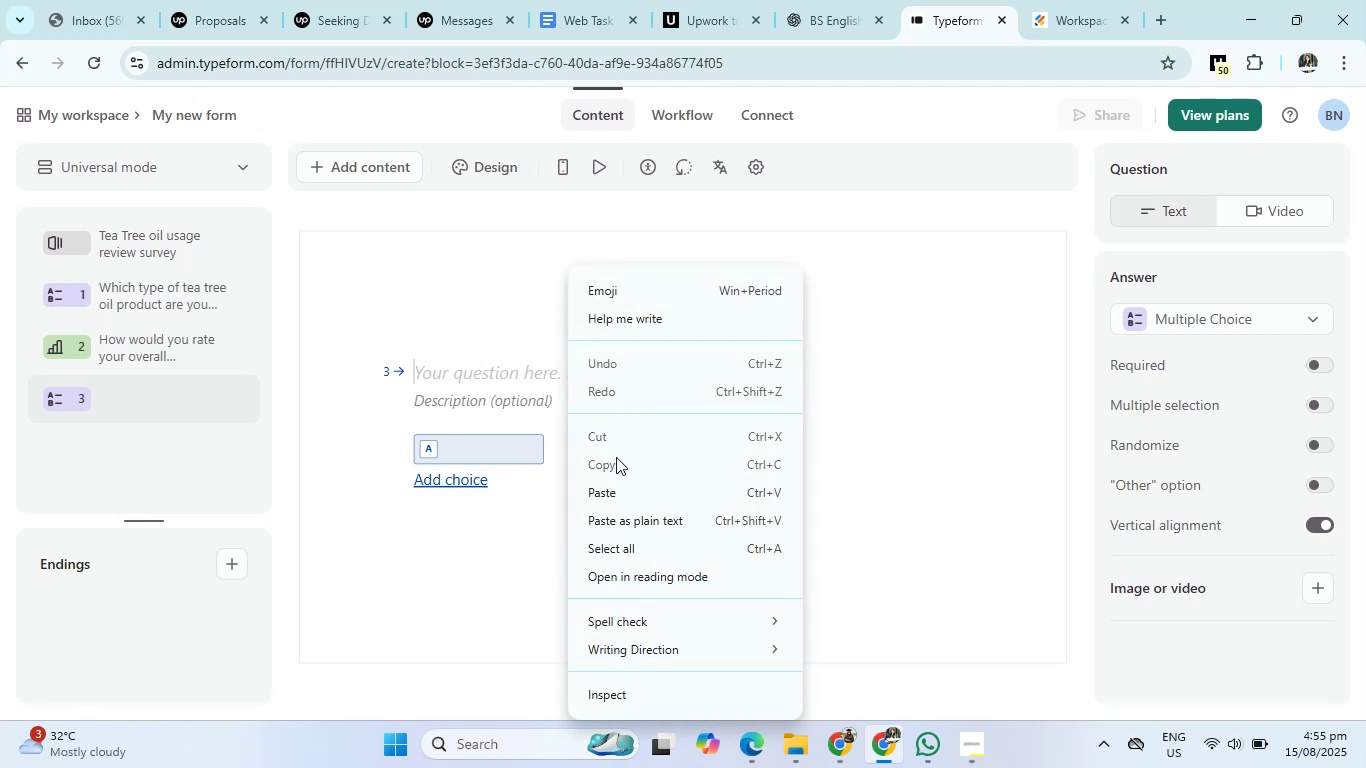 
left_click([615, 492])
 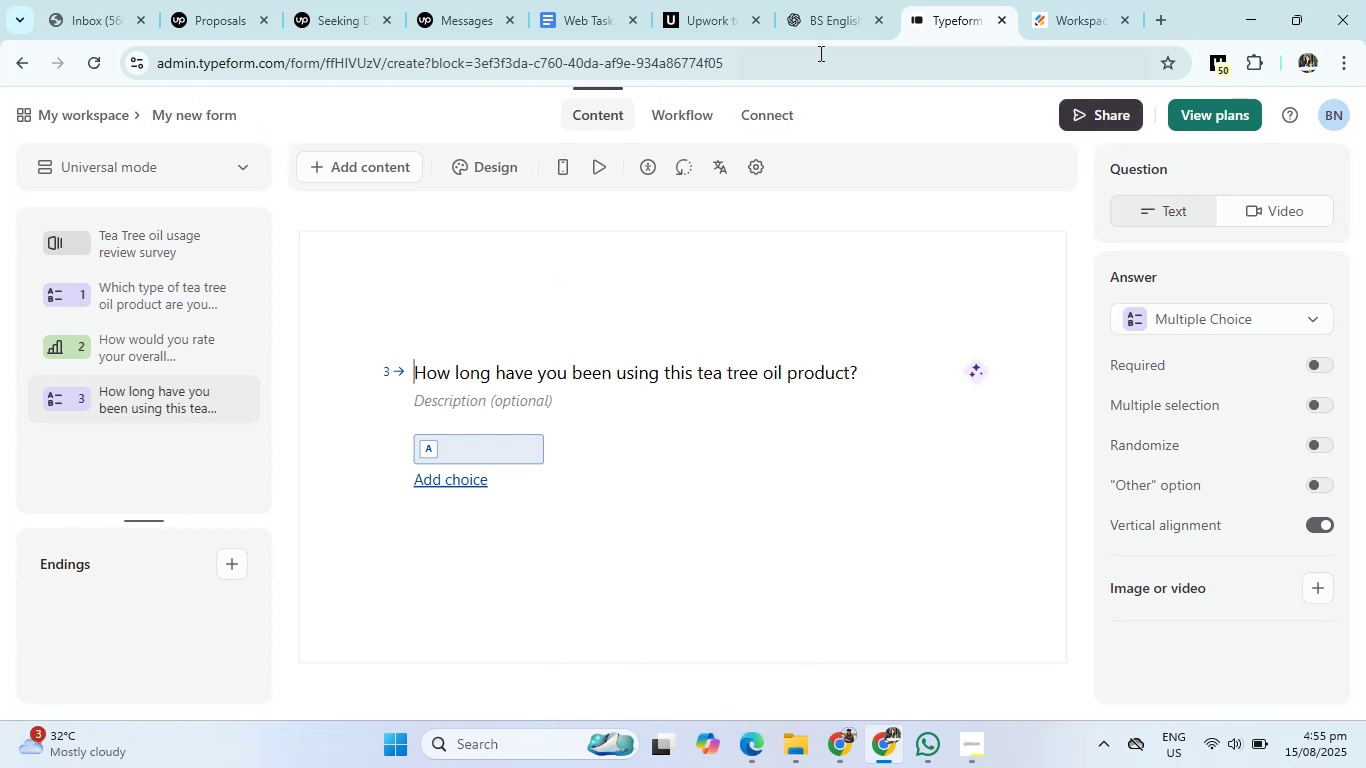 
left_click([835, 29])
 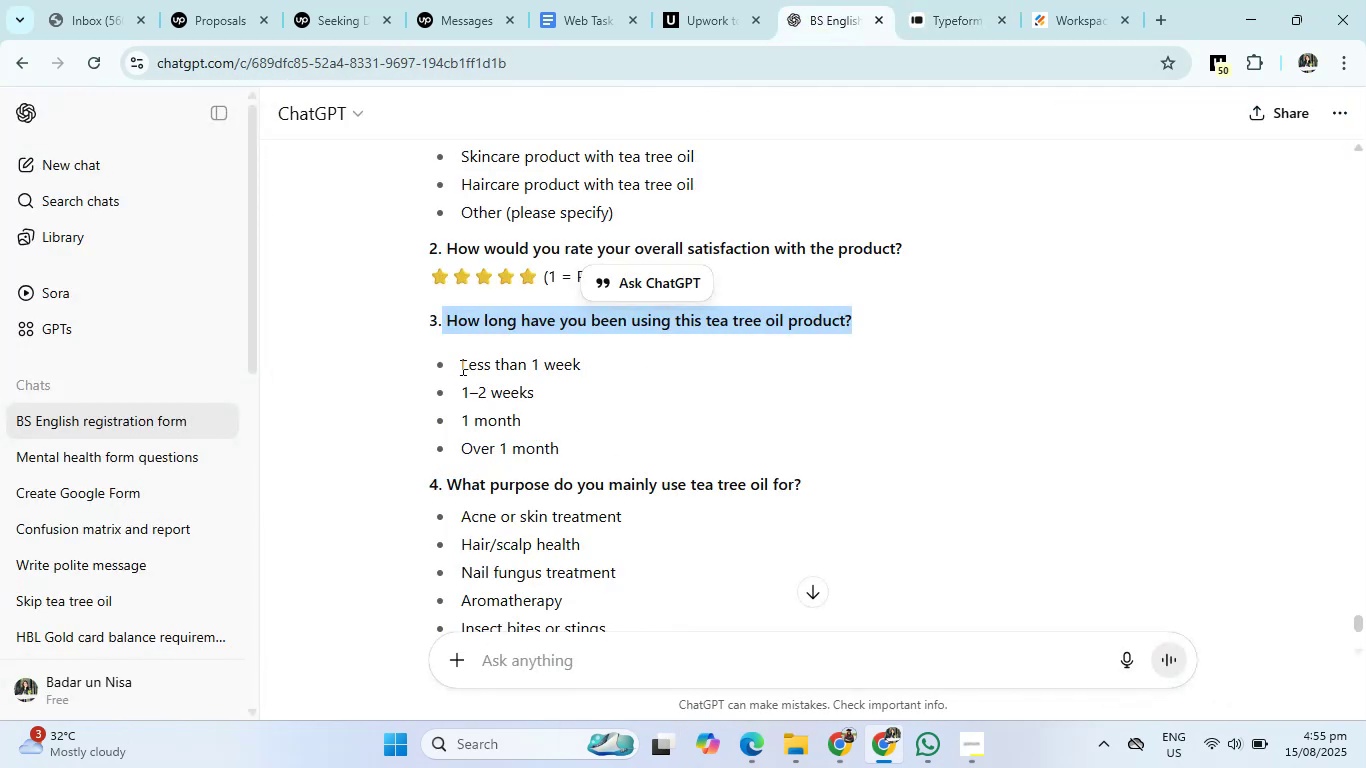 
left_click_drag(start_coordinate=[460, 366], to_coordinate=[556, 446])
 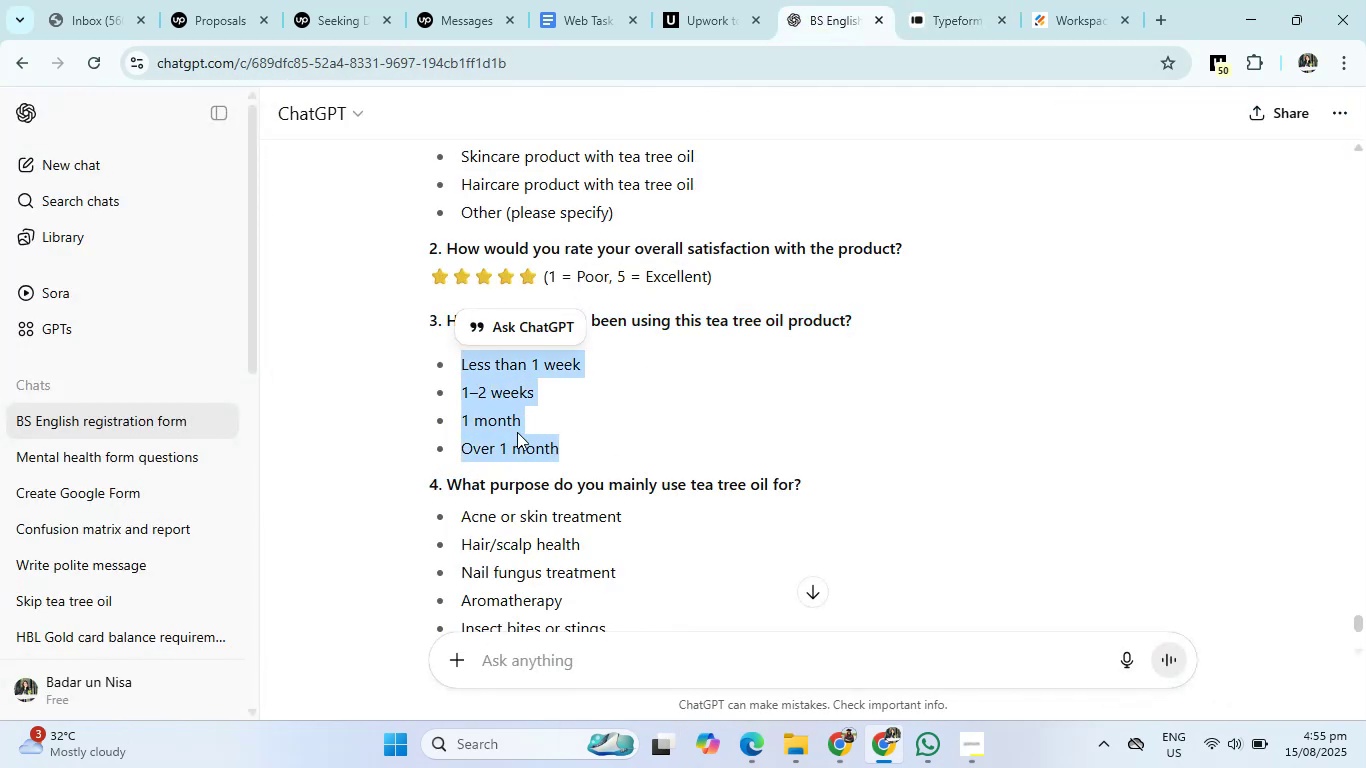 
right_click([517, 432])
 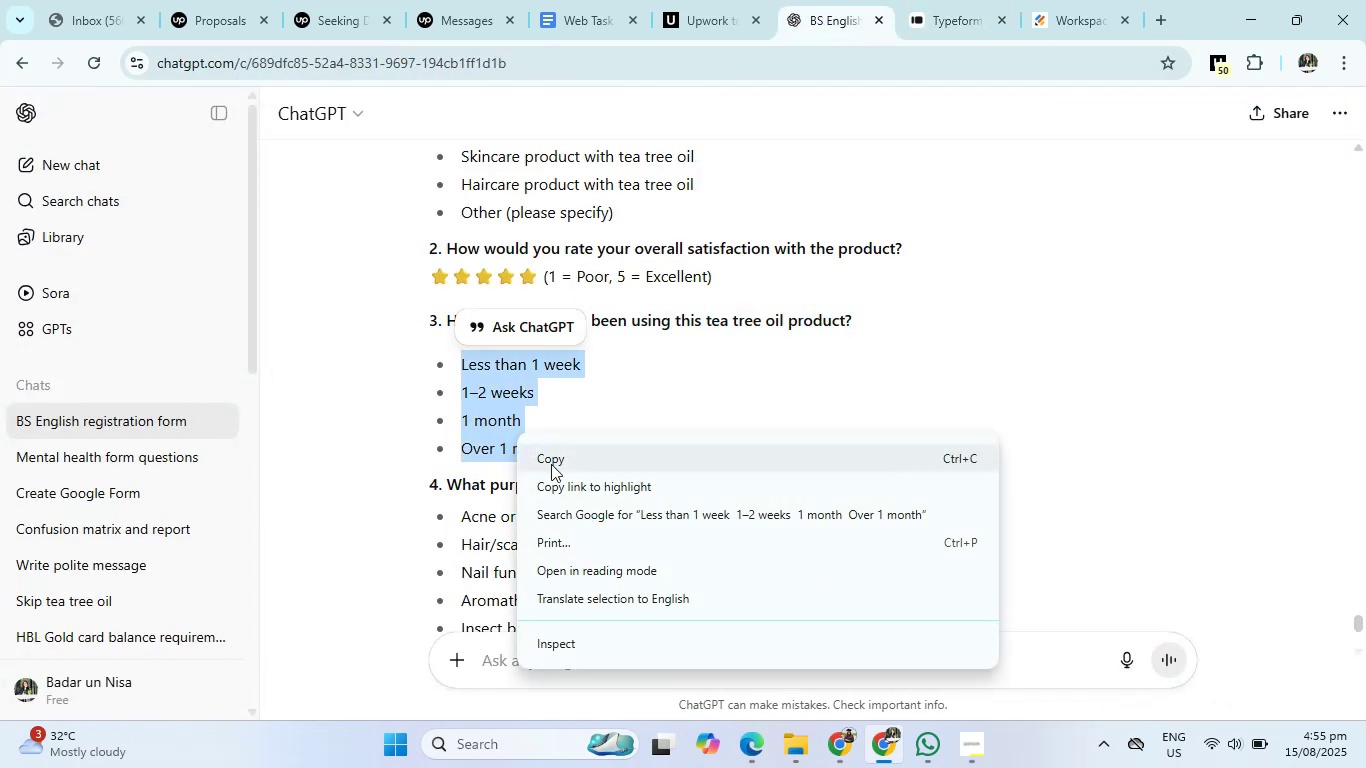 
left_click([555, 467])
 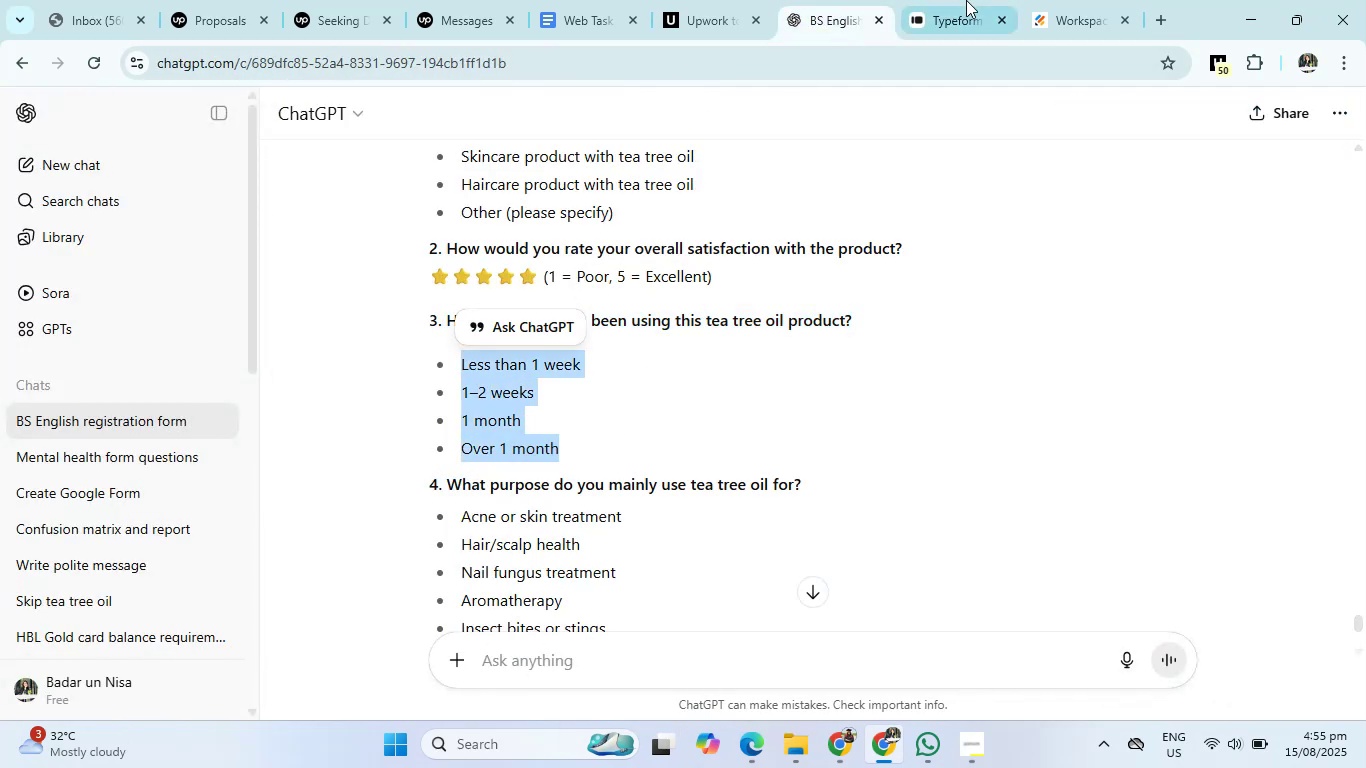 
left_click([972, 0])
 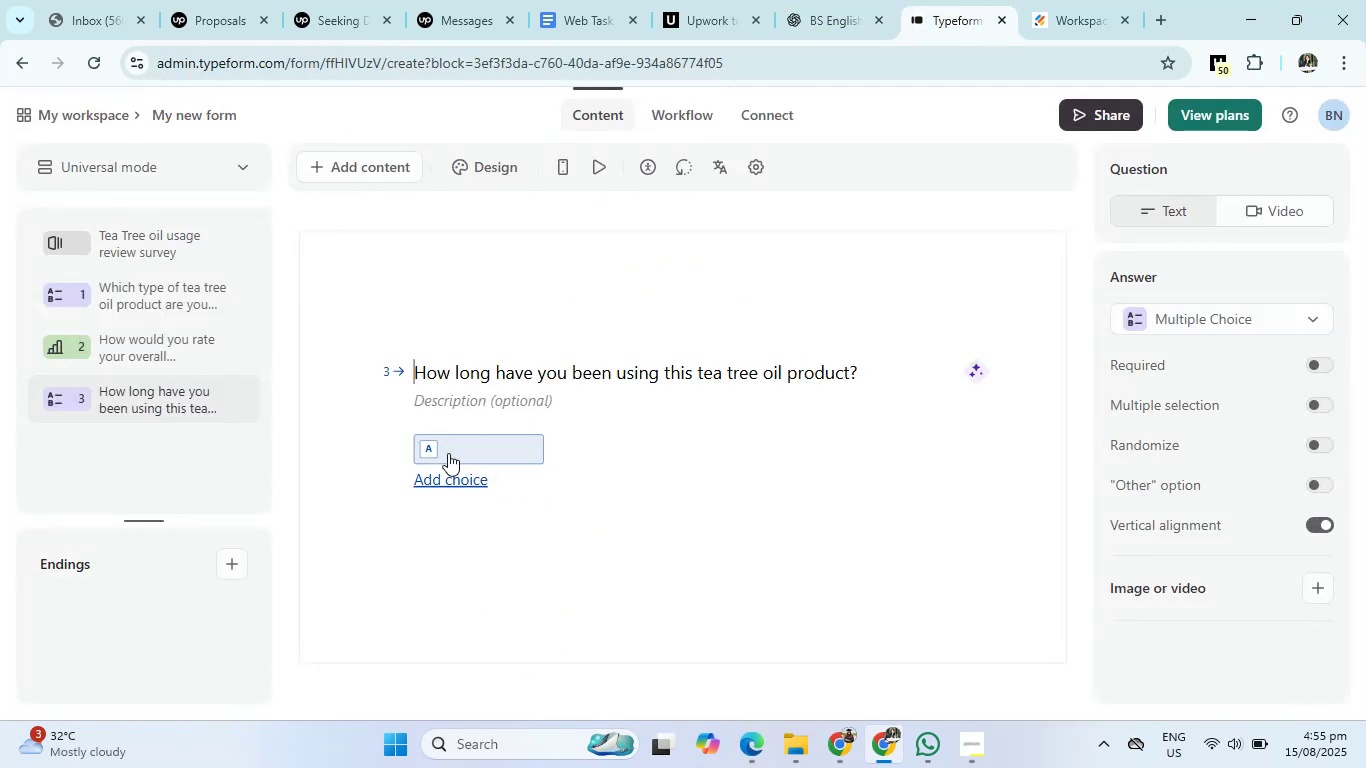 
left_click([447, 458])
 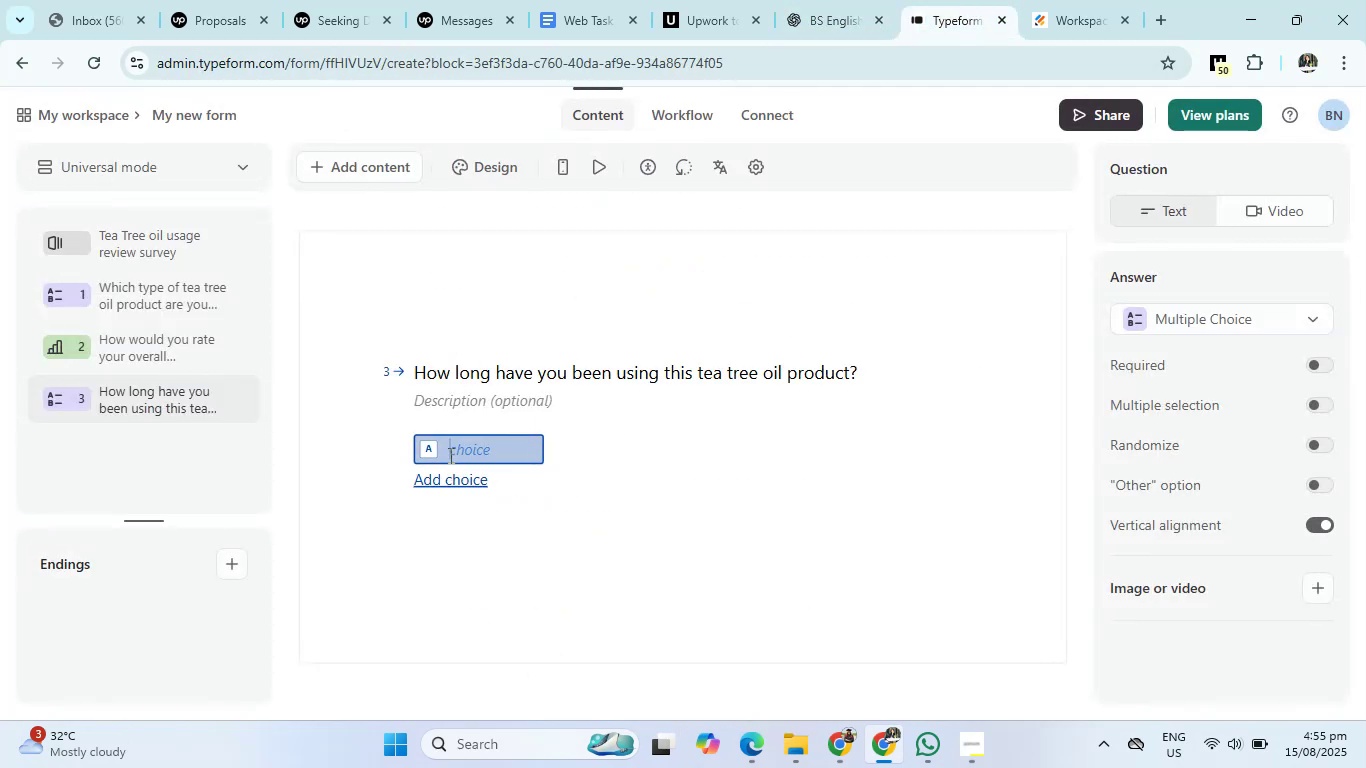 
right_click([449, 455])
 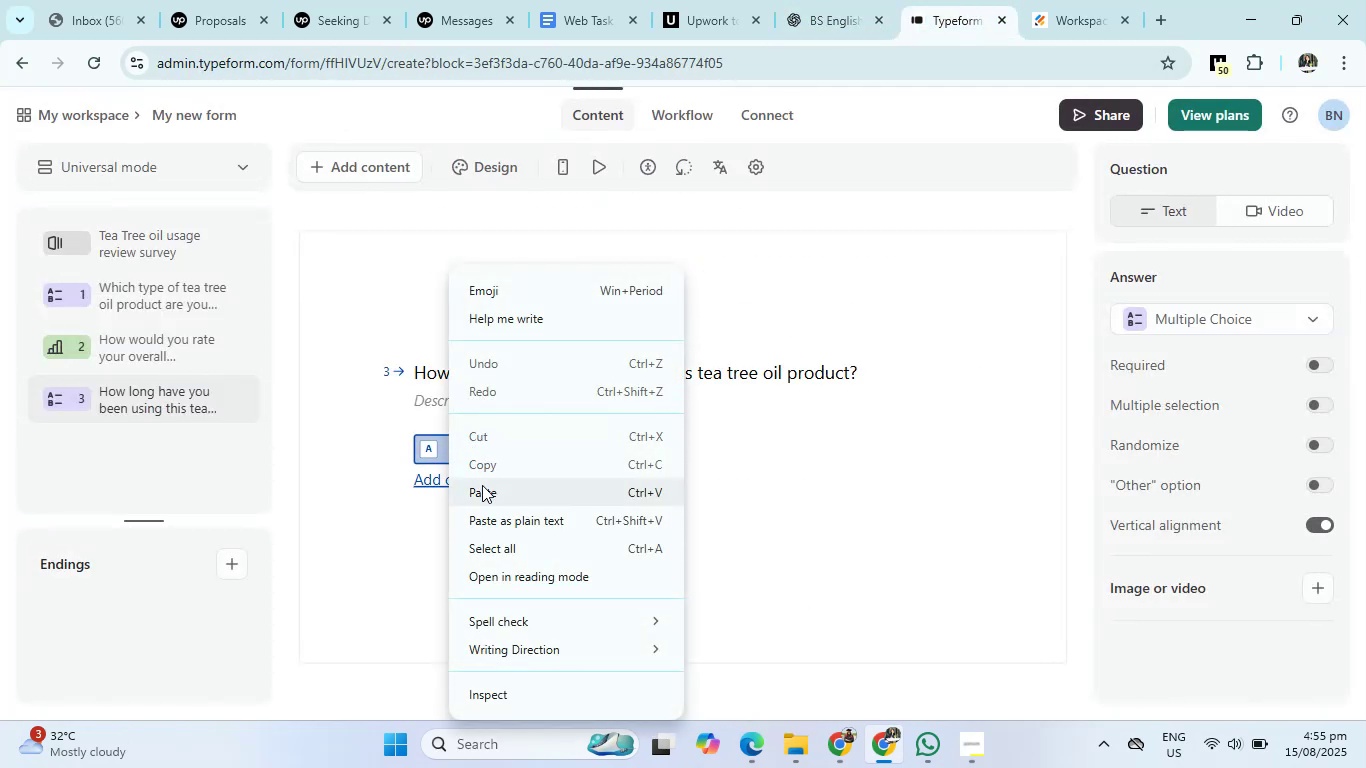 
left_click([482, 504])
 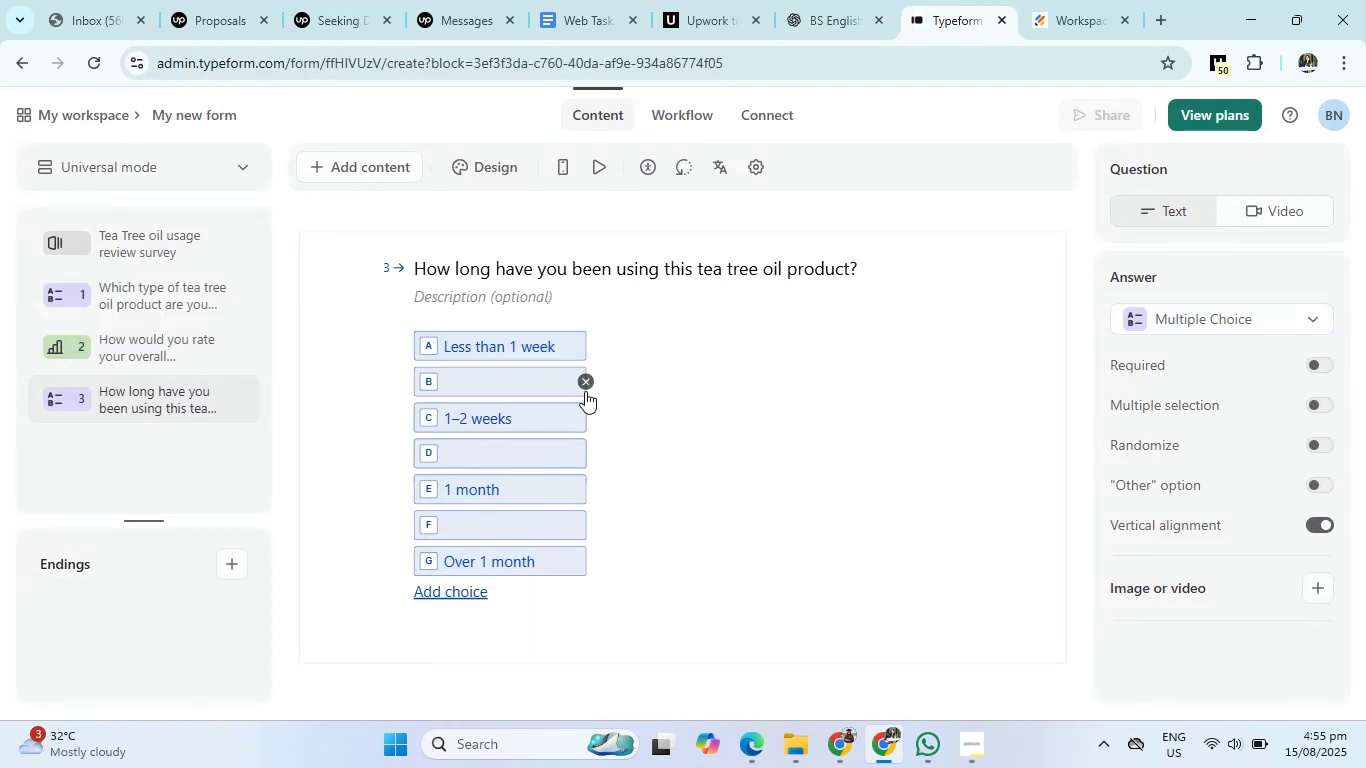 
left_click([585, 382])
 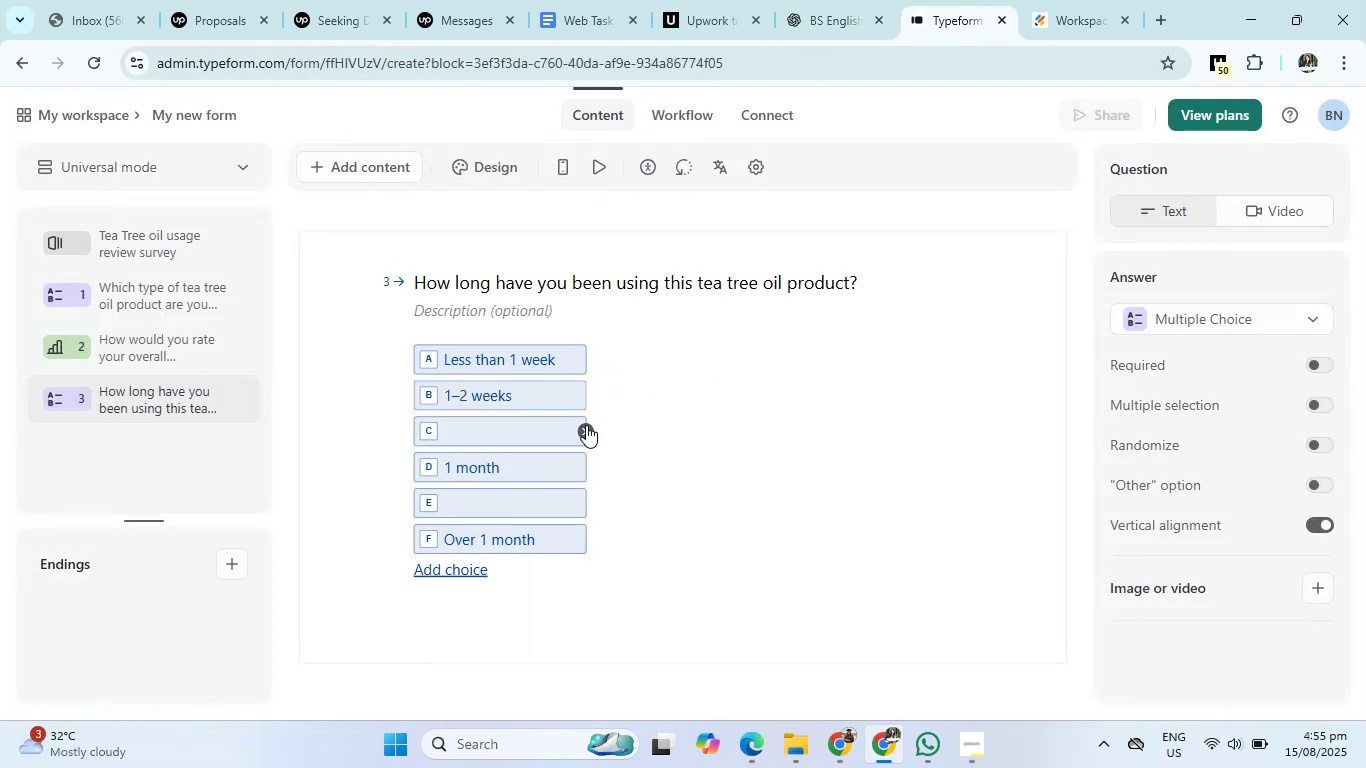 
left_click([586, 425])
 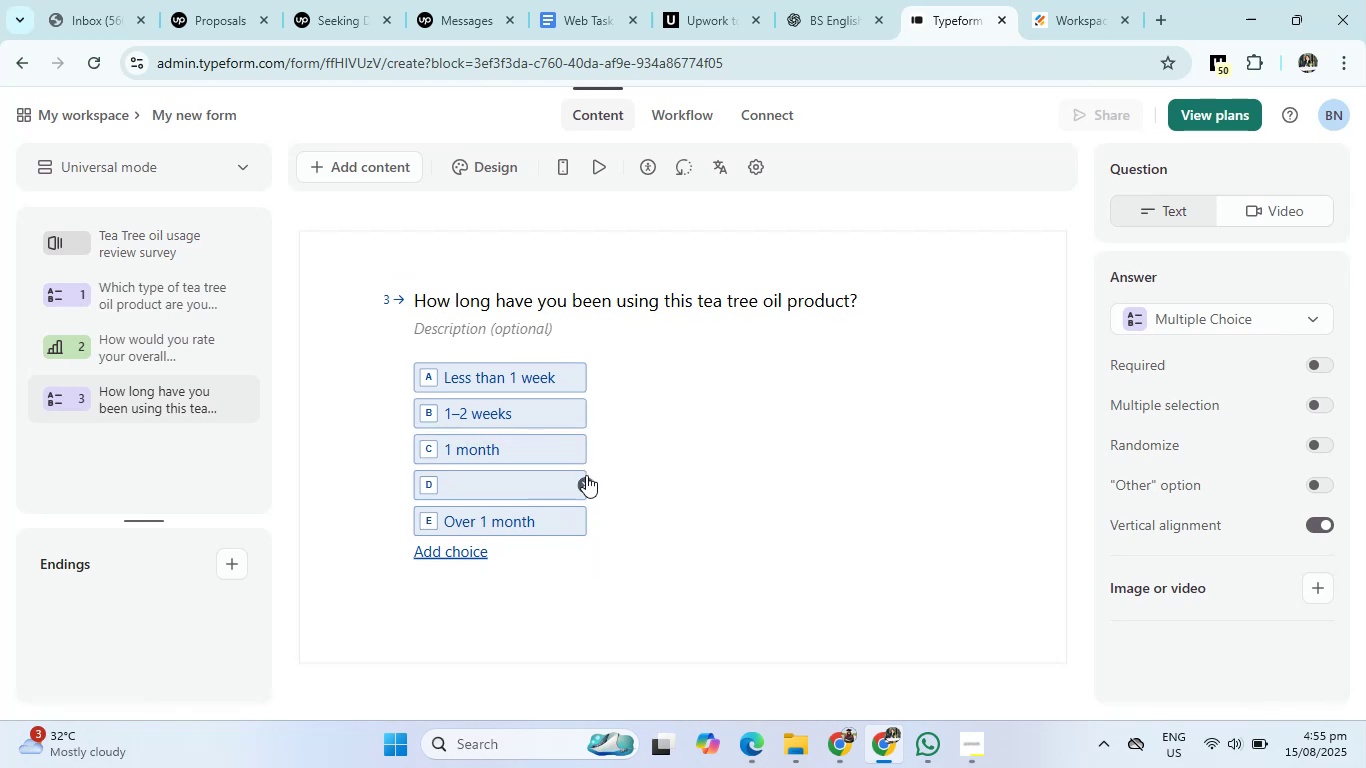 
left_click([586, 476])
 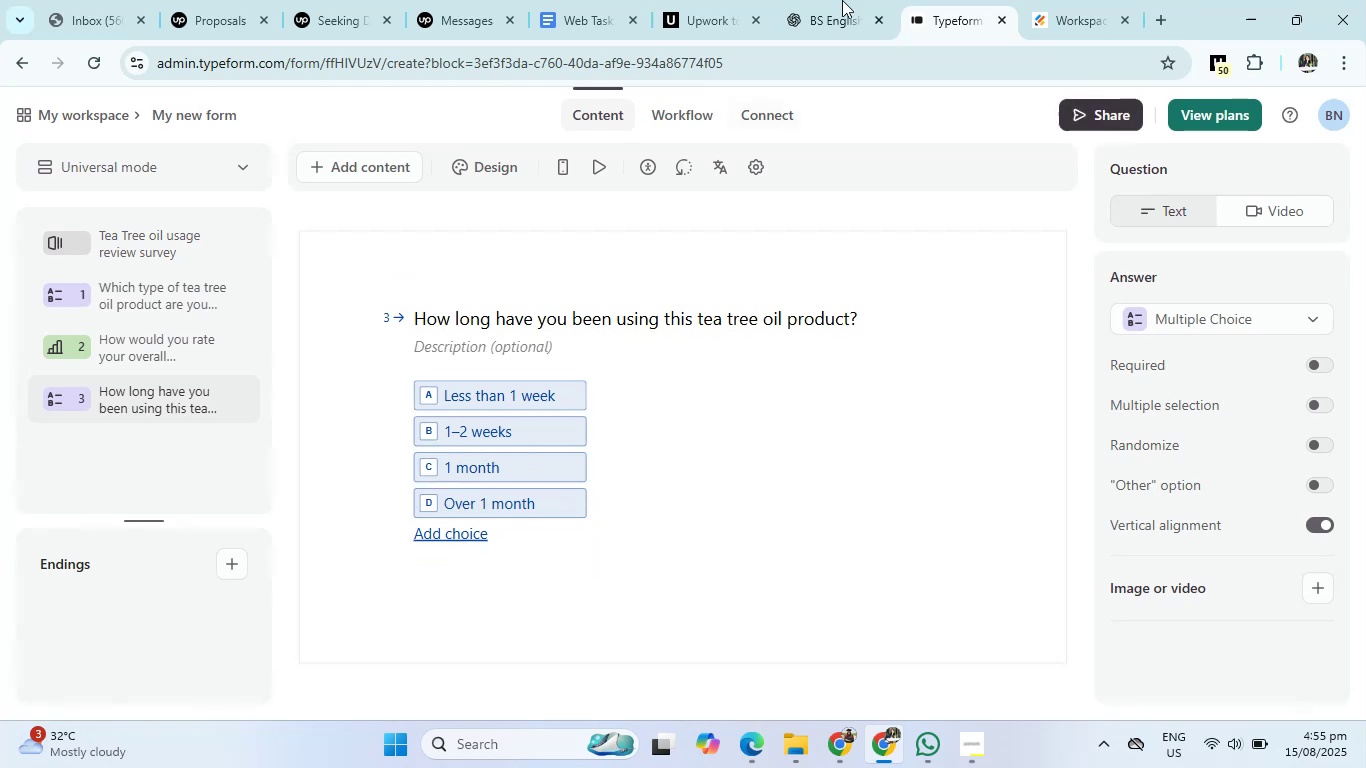 
left_click([849, 0])
 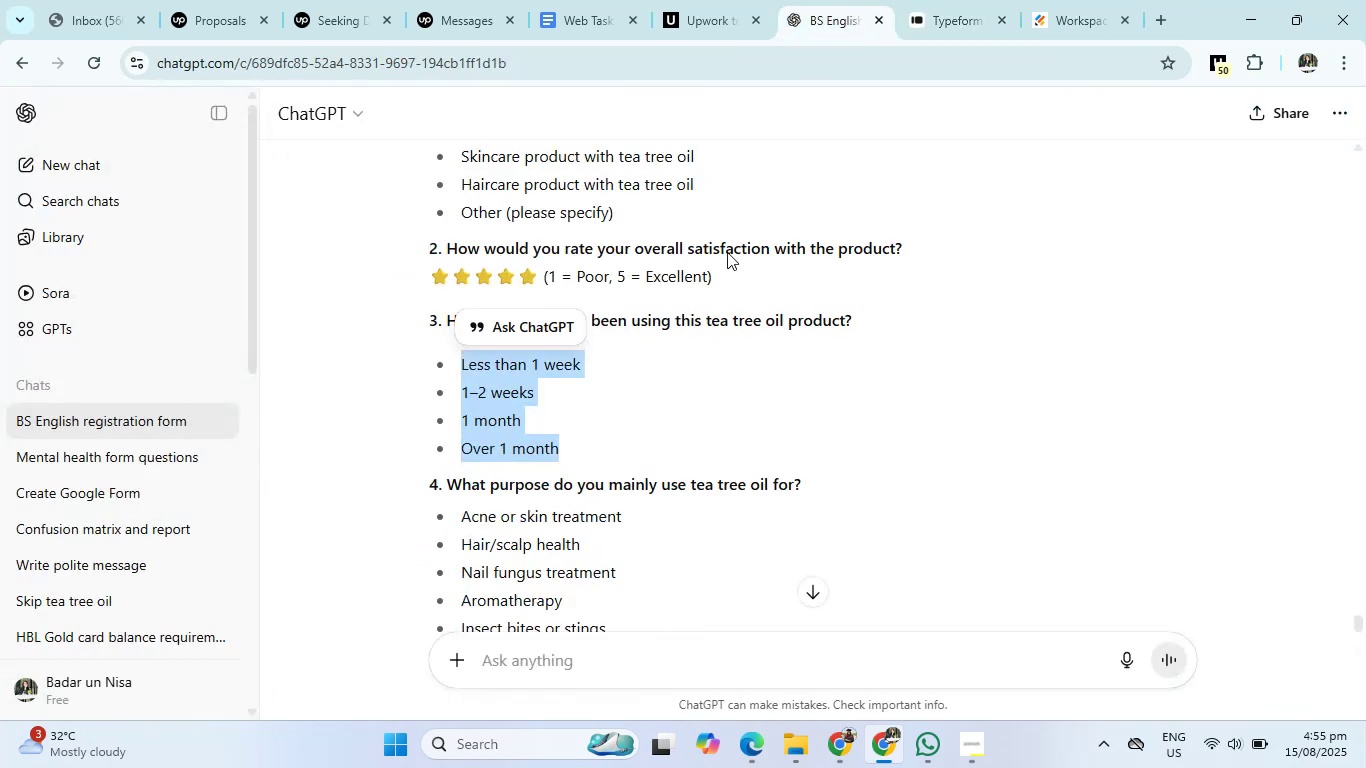 
scroll: coordinate [593, 484], scroll_direction: down, amount: 2.0
 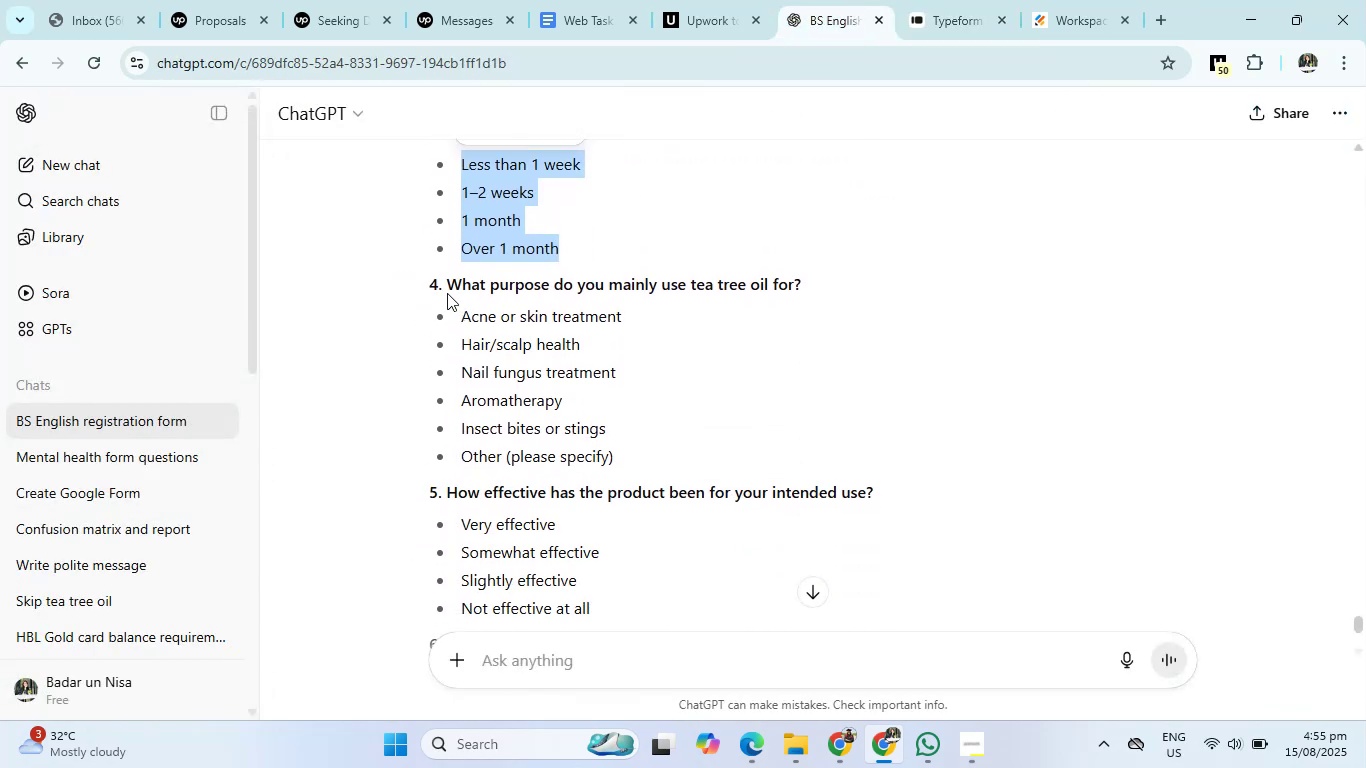 
left_click_drag(start_coordinate=[448, 283], to_coordinate=[838, 281])
 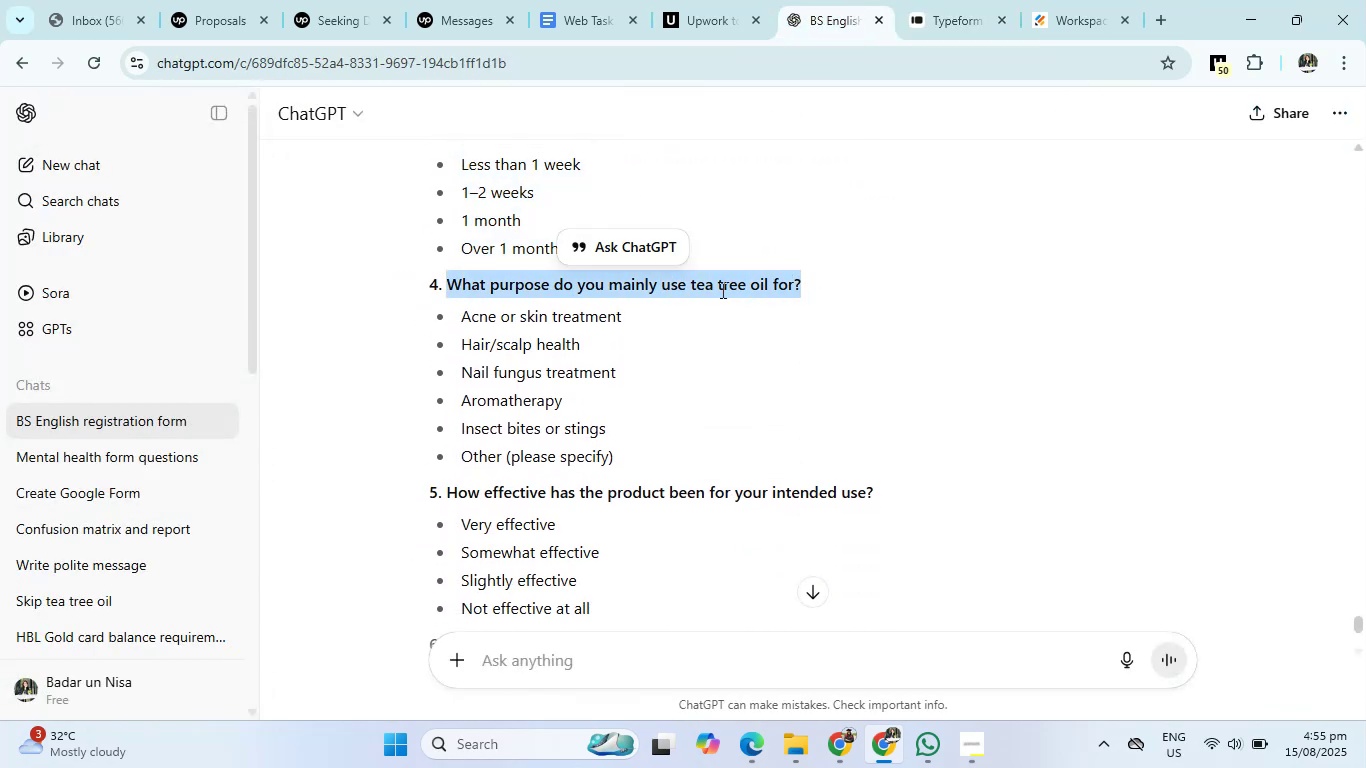 
right_click([721, 290])
 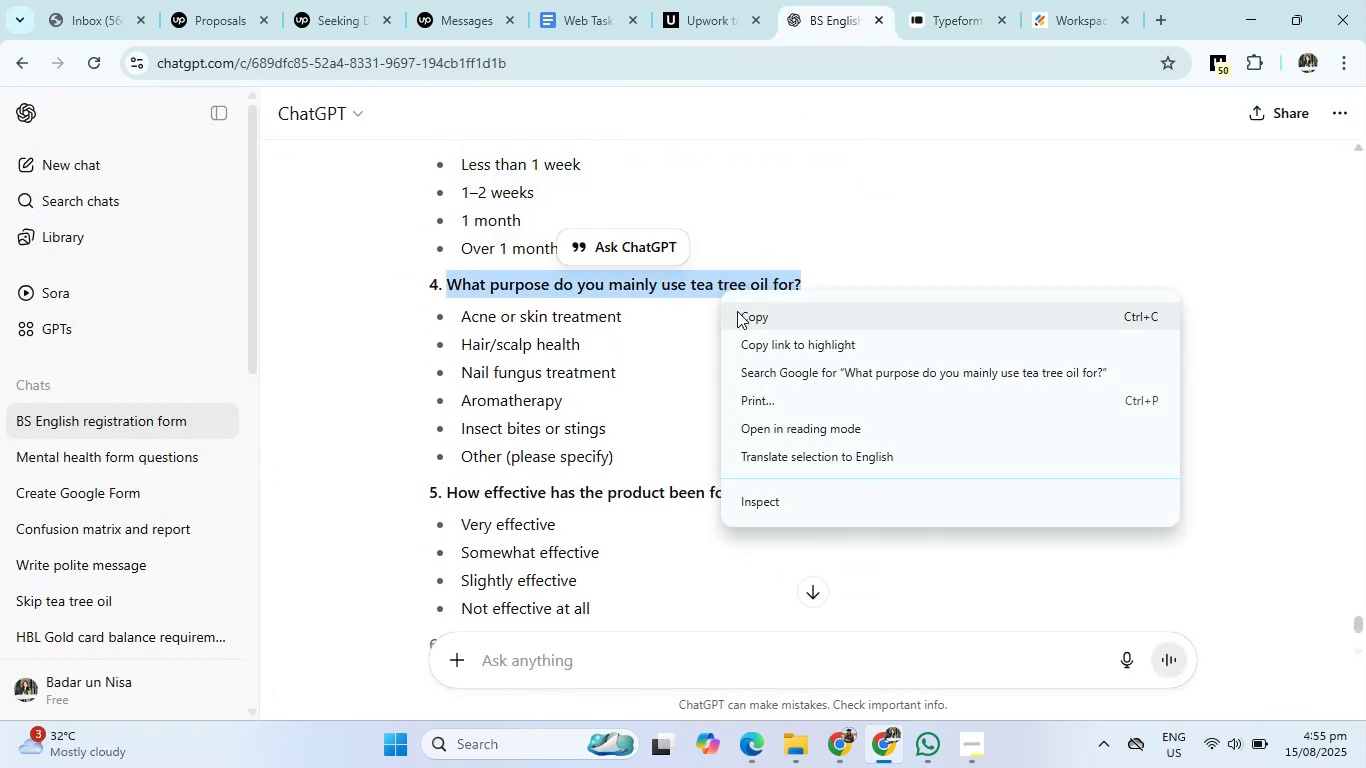 
left_click([737, 311])
 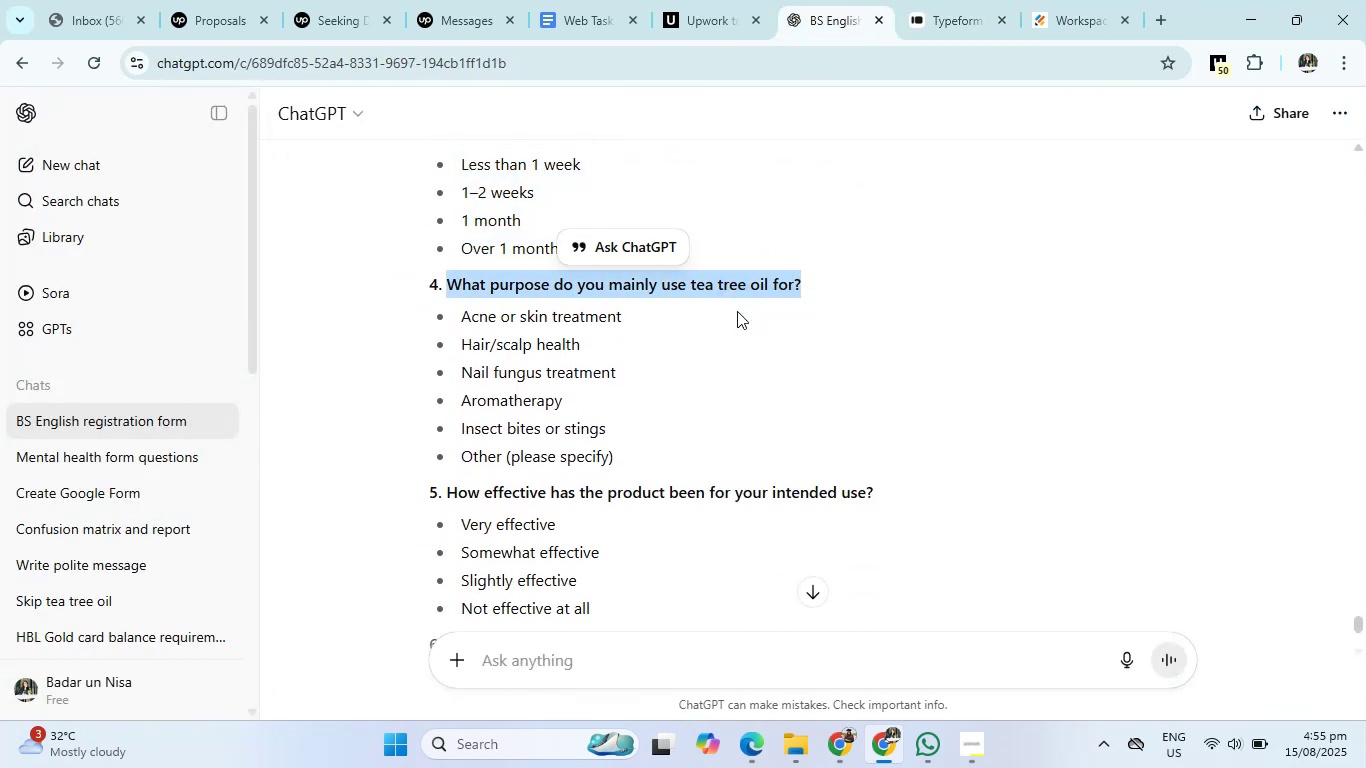 
left_click([930, 32])
 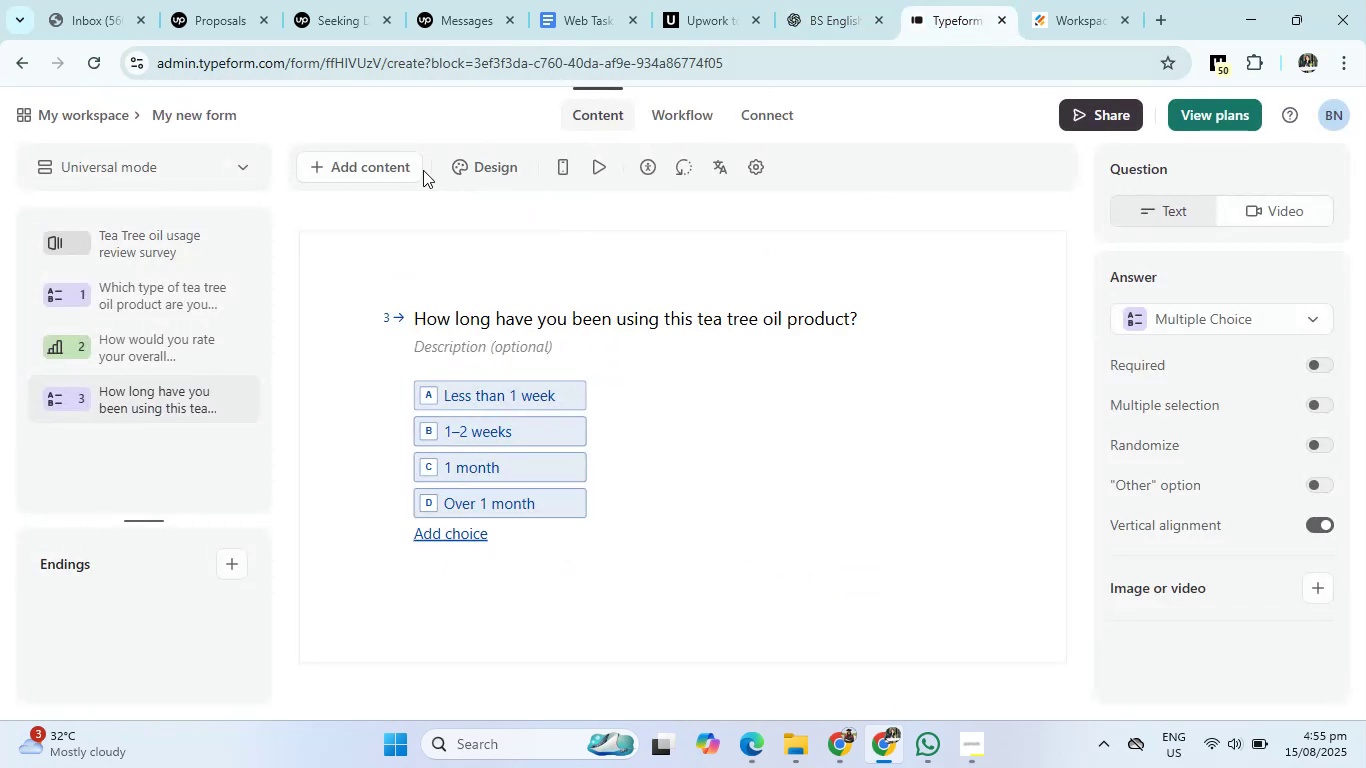 
left_click([390, 176])
 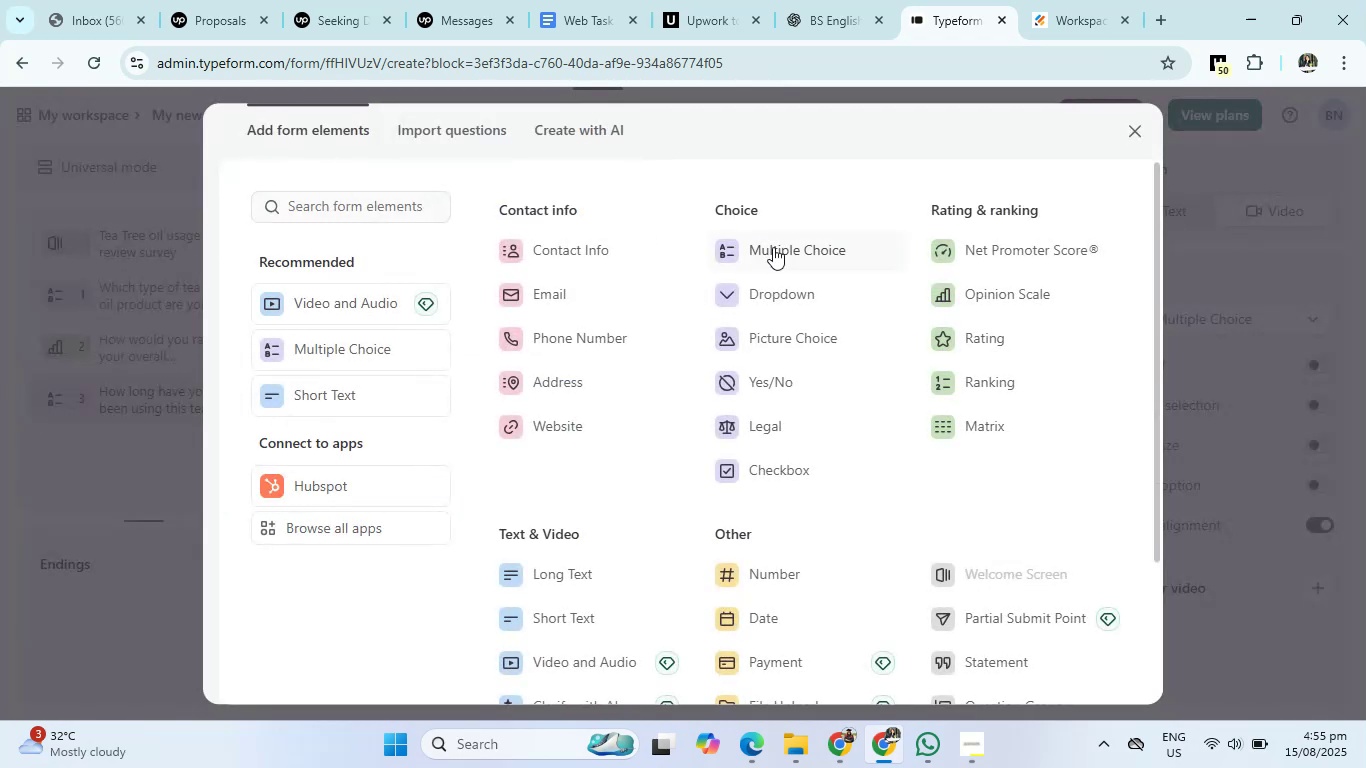 
left_click([774, 247])
 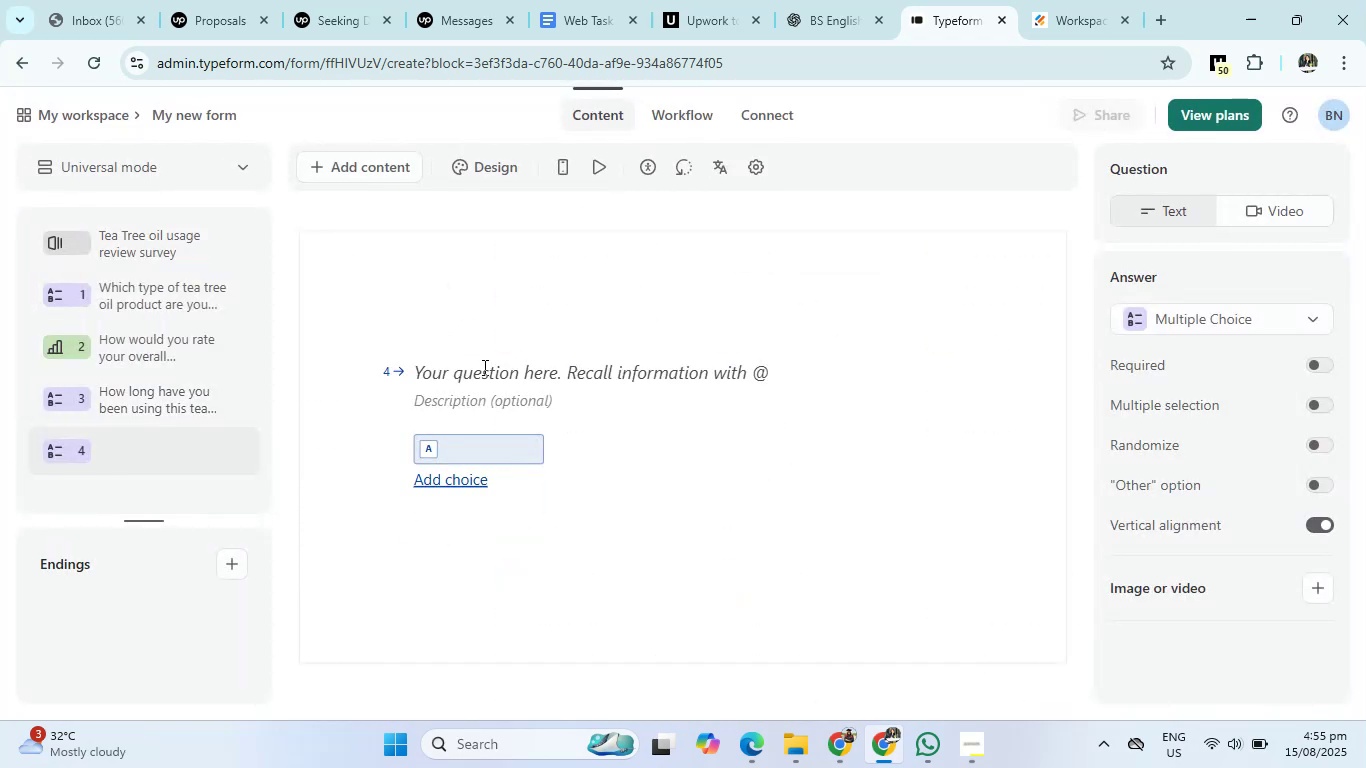 
left_click([461, 373])
 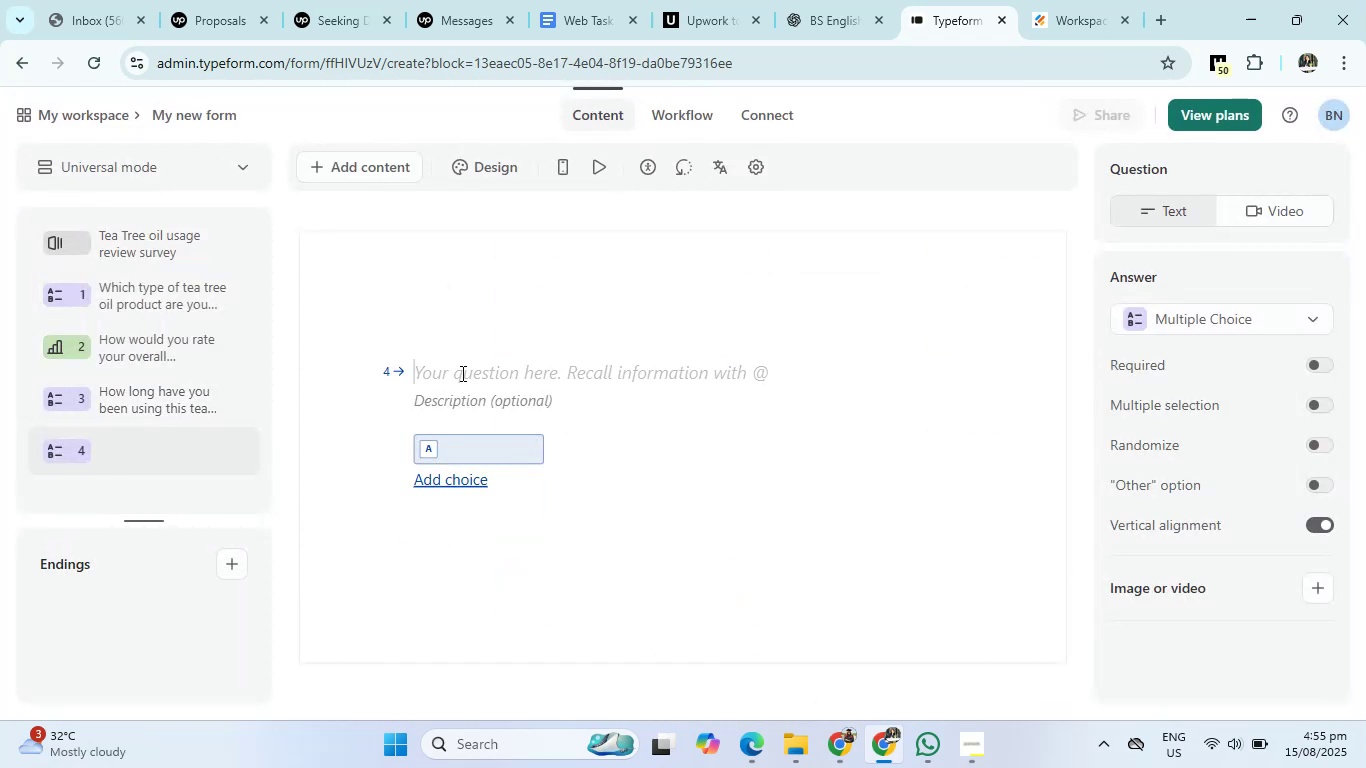 
right_click([461, 373])
 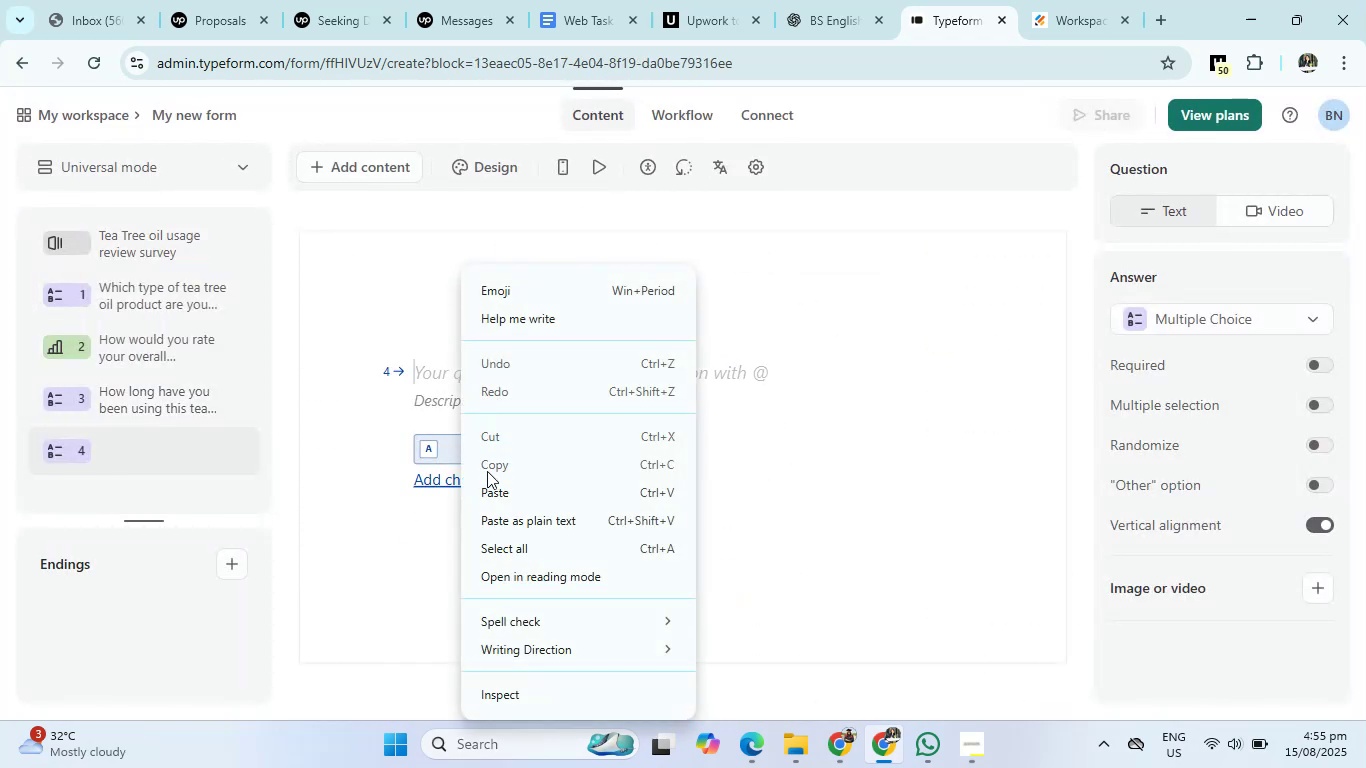 
left_click([487, 488])
 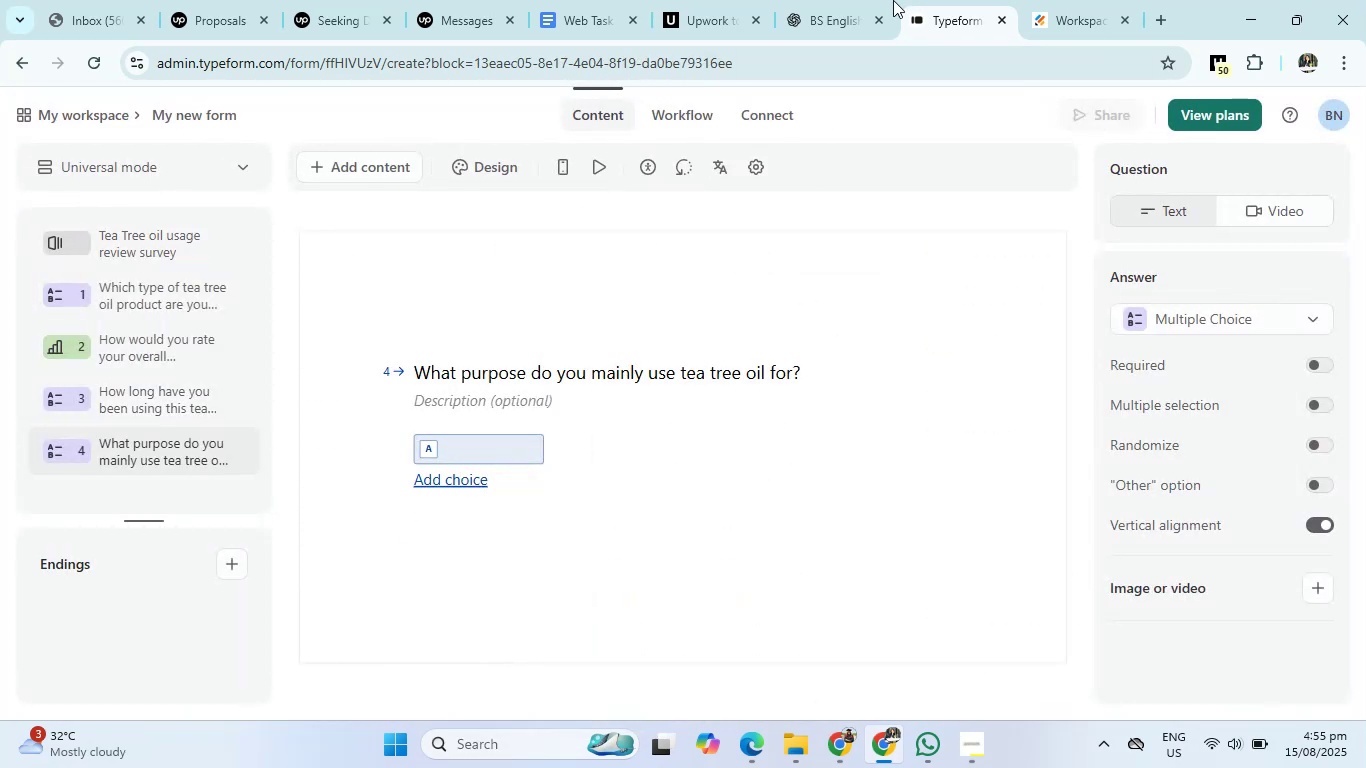 
left_click([827, 0])
 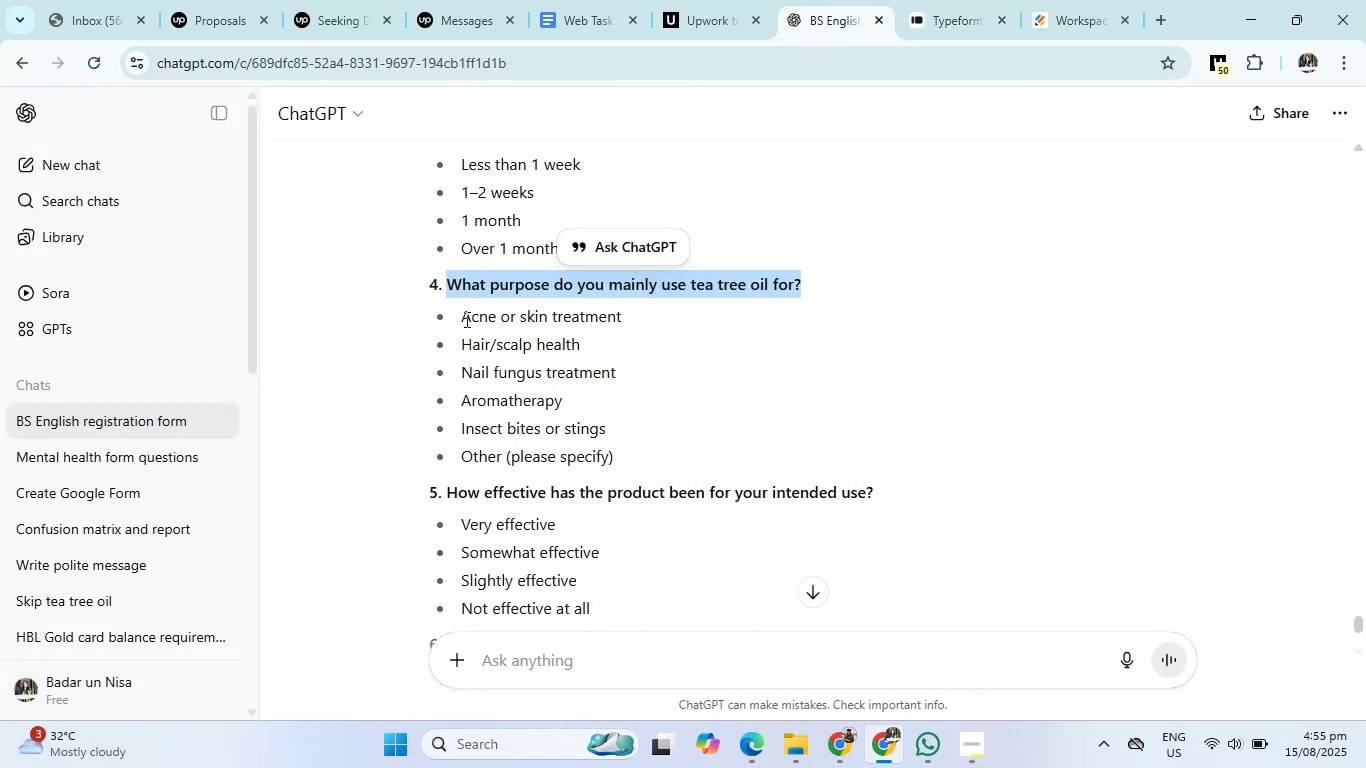 
left_click_drag(start_coordinate=[463, 319], to_coordinate=[617, 454])
 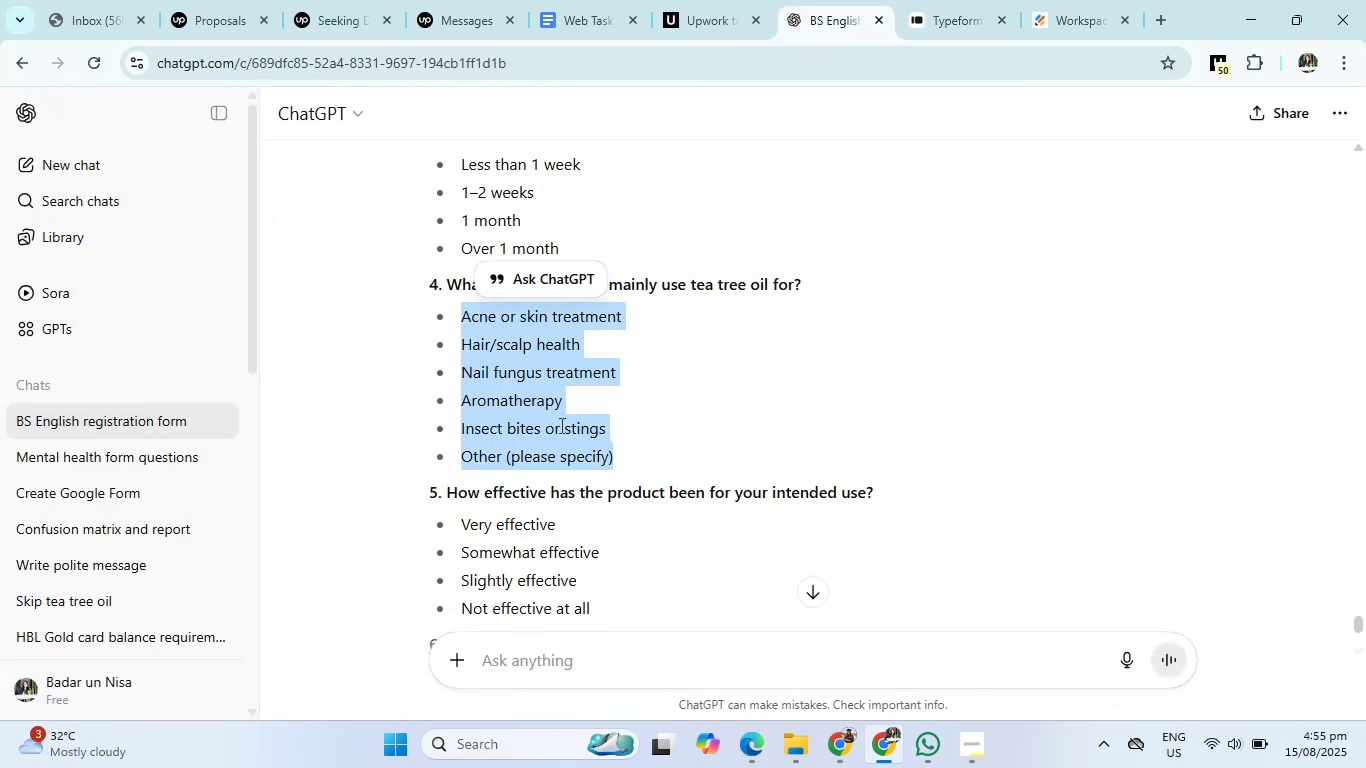 
right_click([560, 425])
 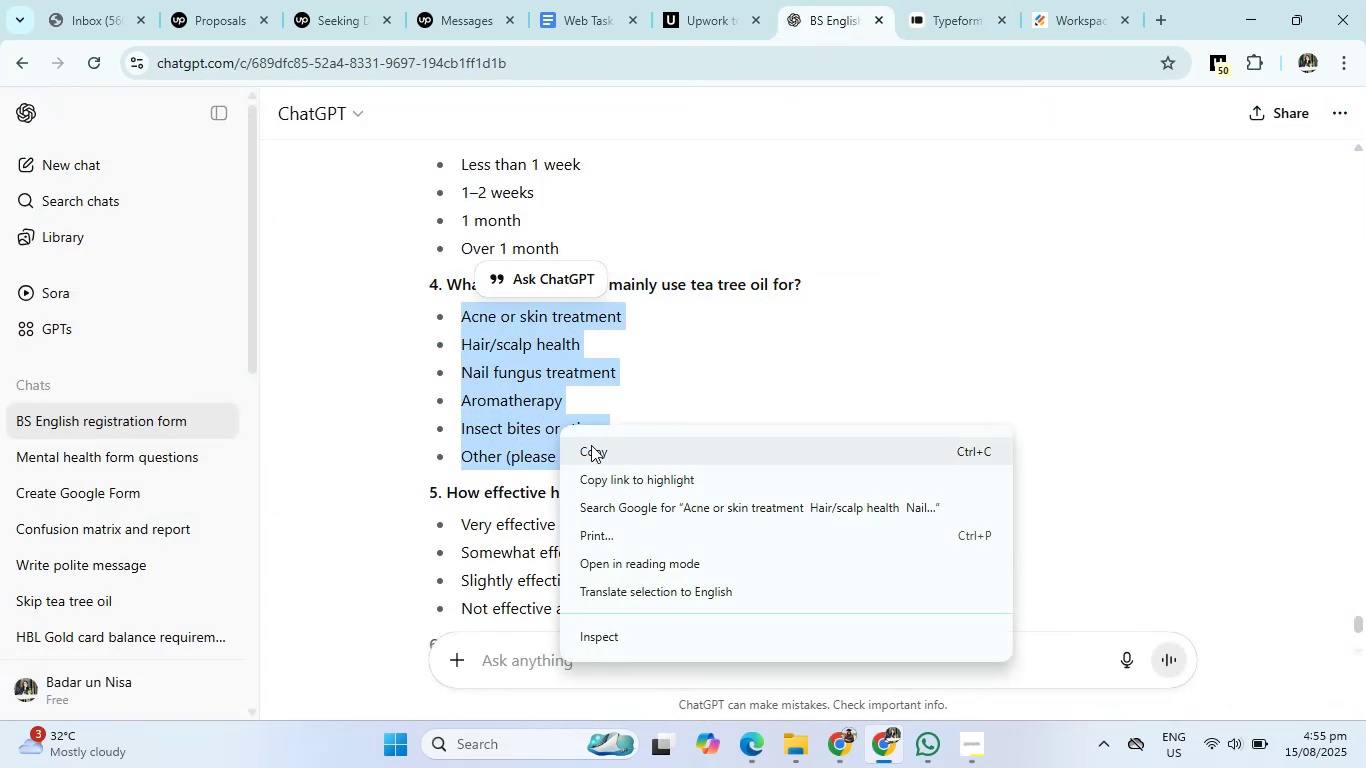 
left_click([591, 445])
 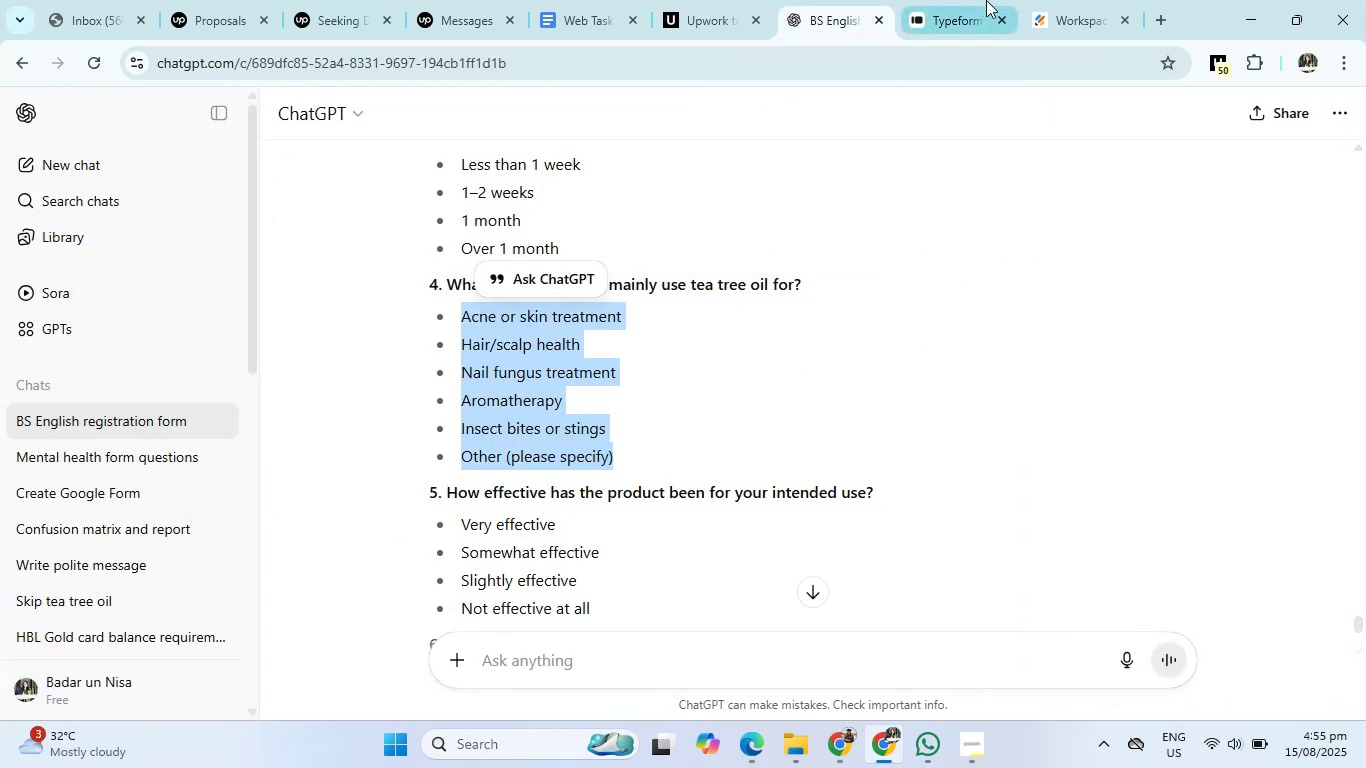 
left_click([986, 0])
 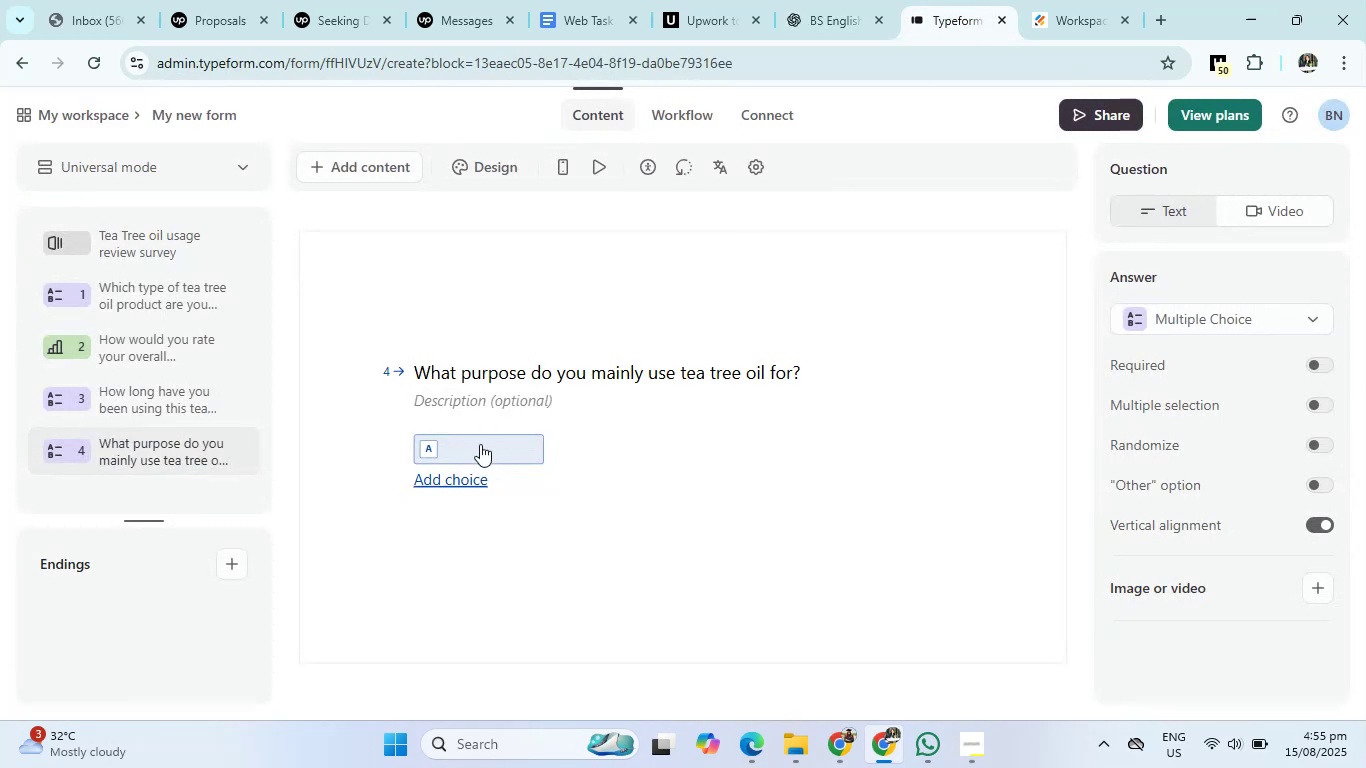 
left_click([478, 457])
 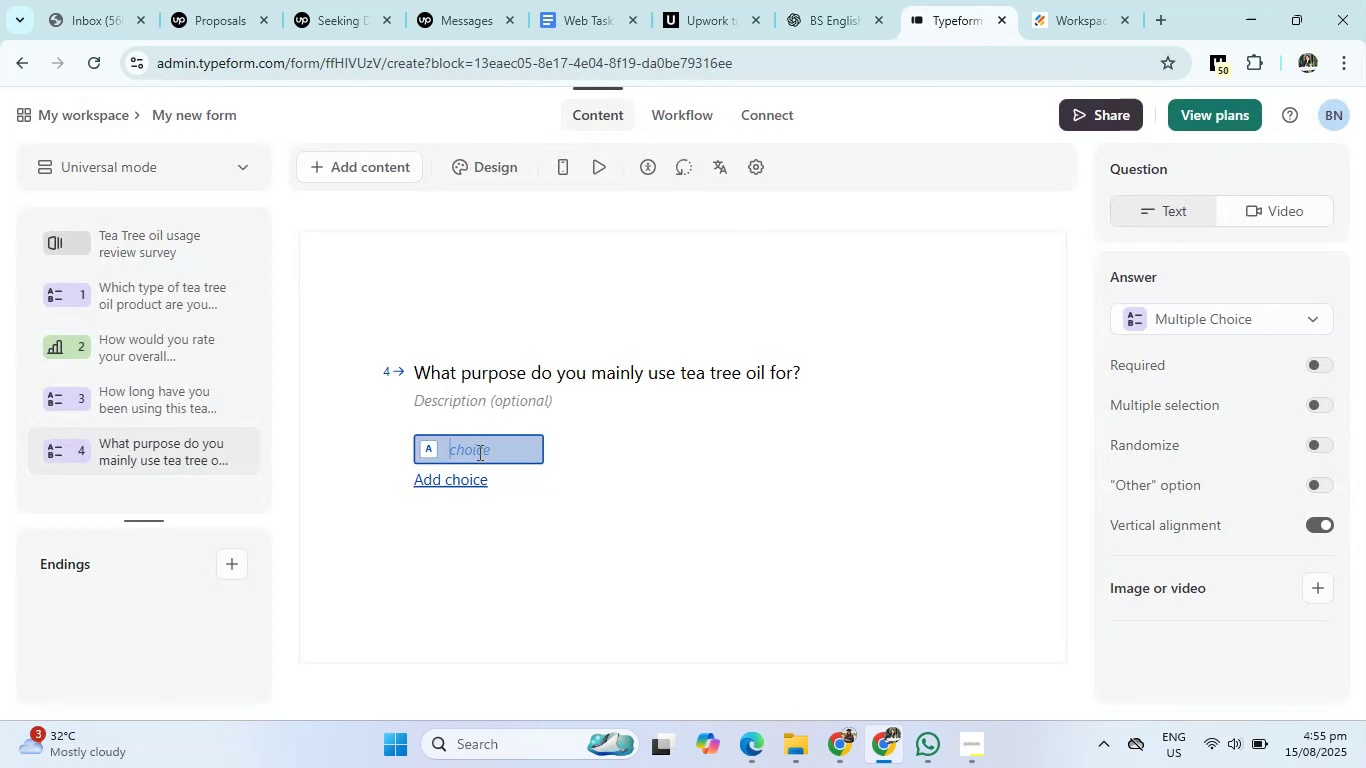 
right_click([478, 452])
 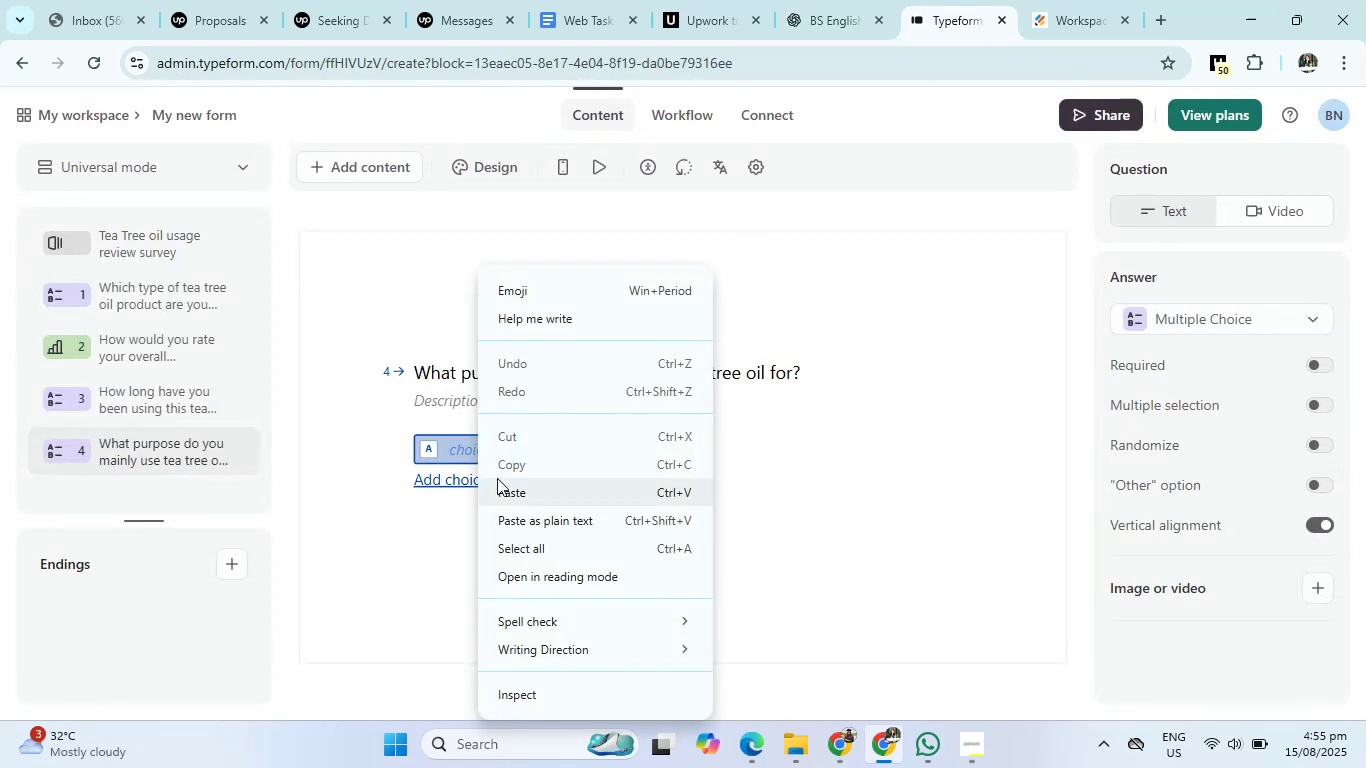 
left_click([497, 486])
 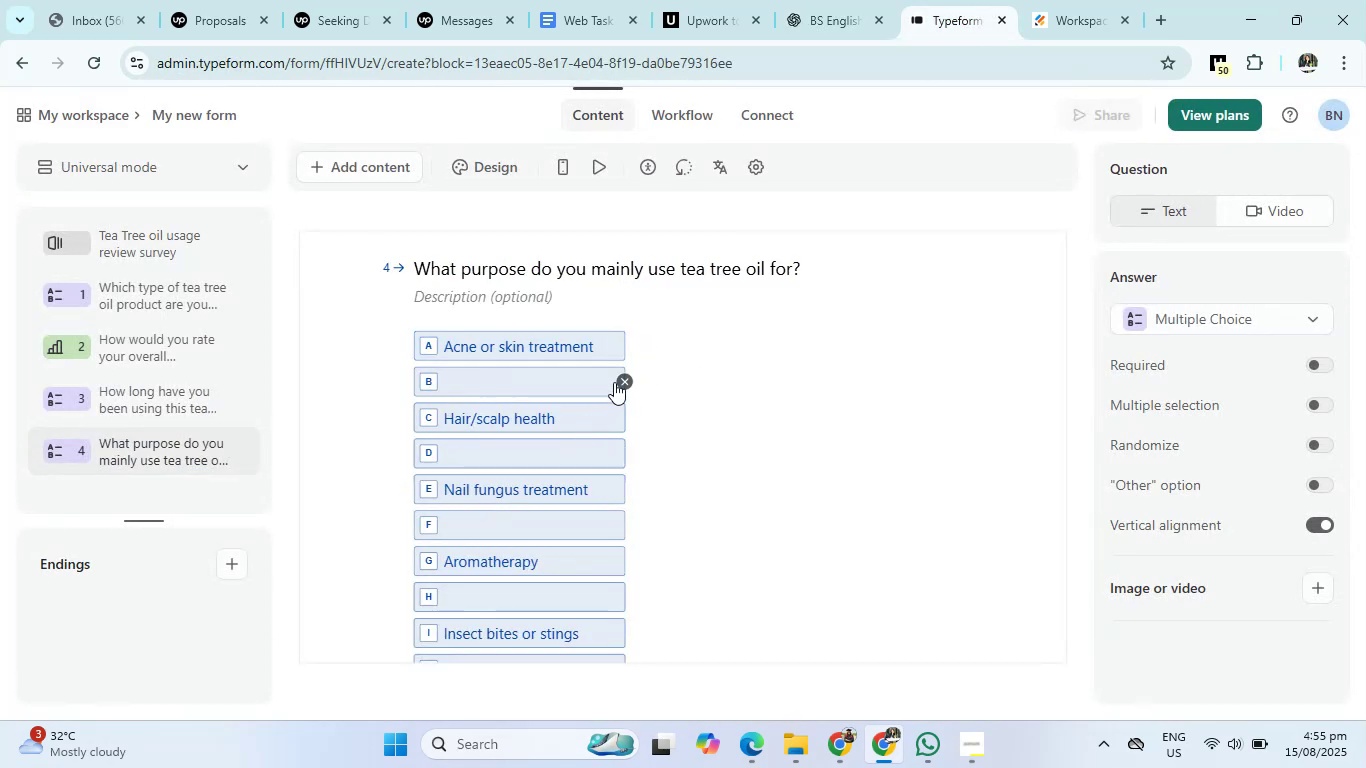 
left_click([619, 378])
 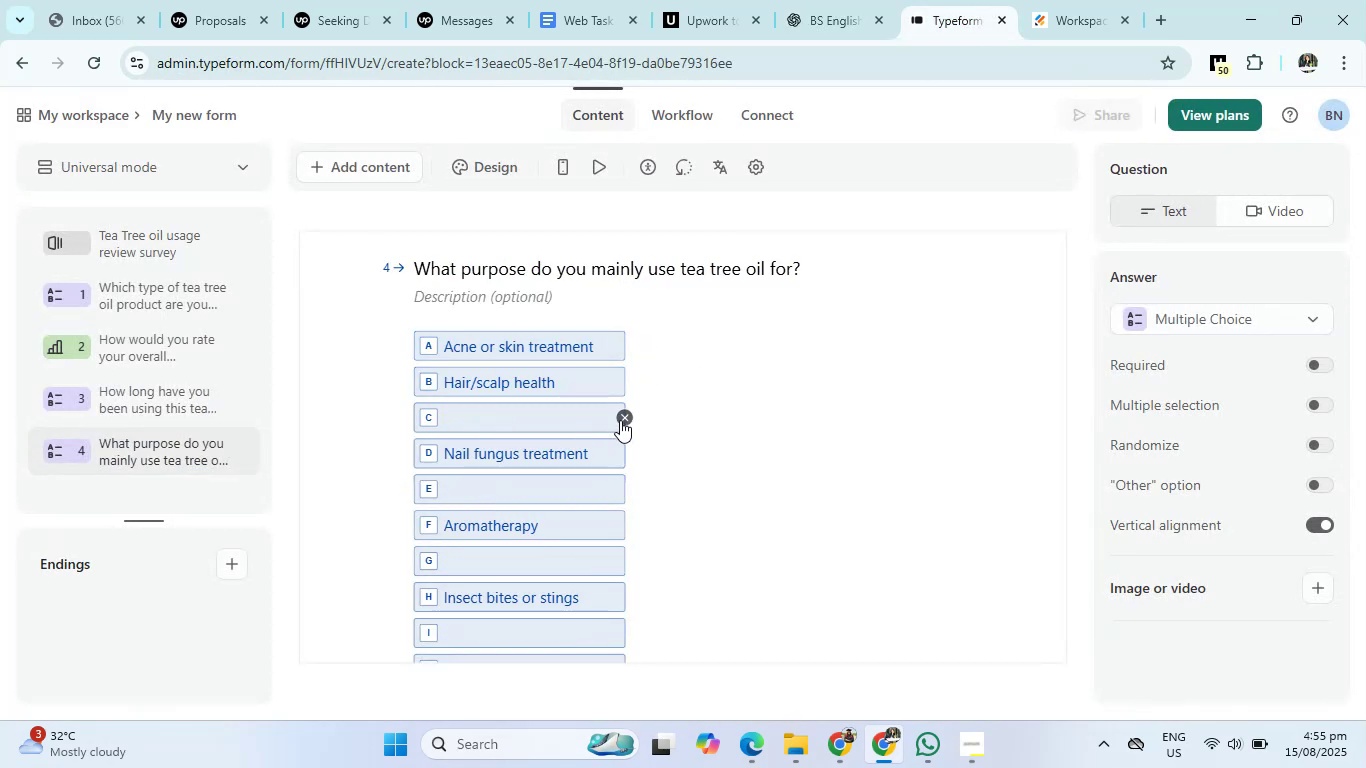 
left_click([620, 420])
 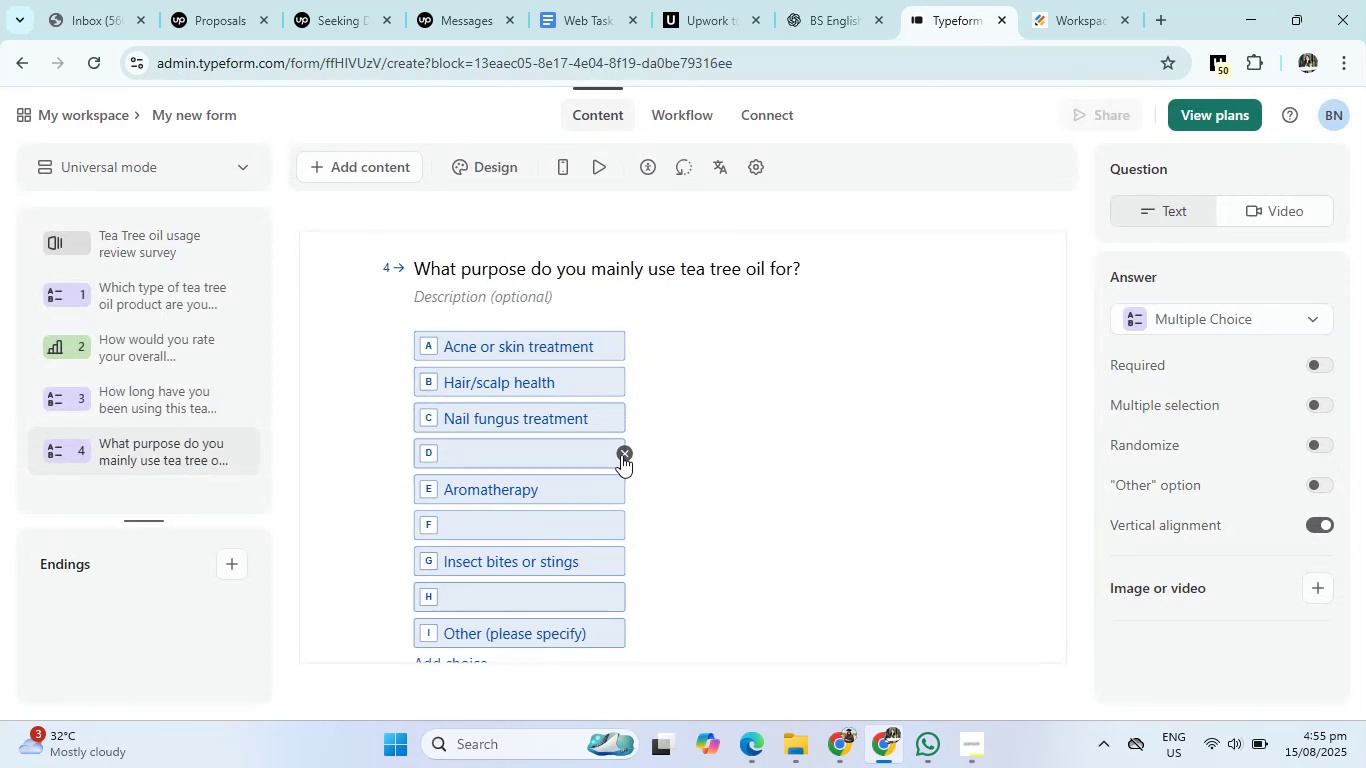 
left_click([621, 456])
 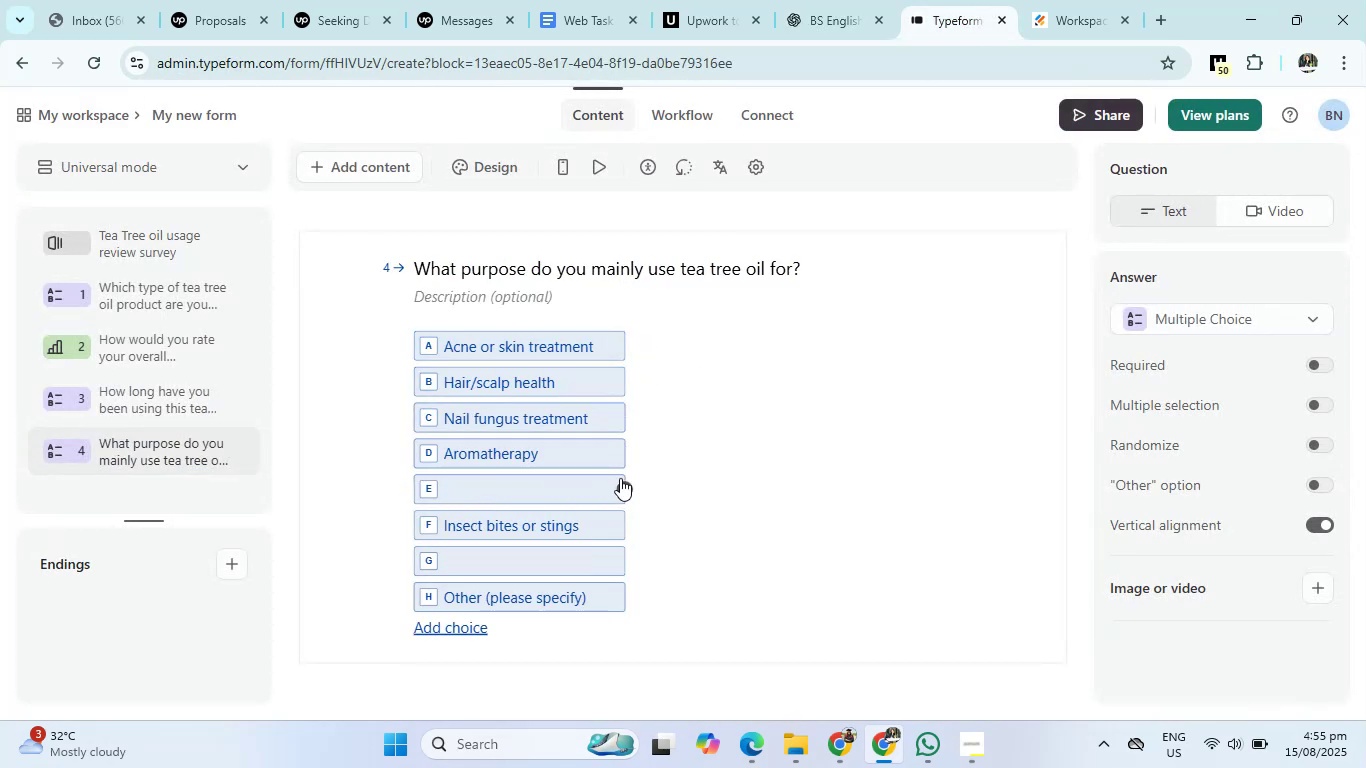 
left_click([620, 483])
 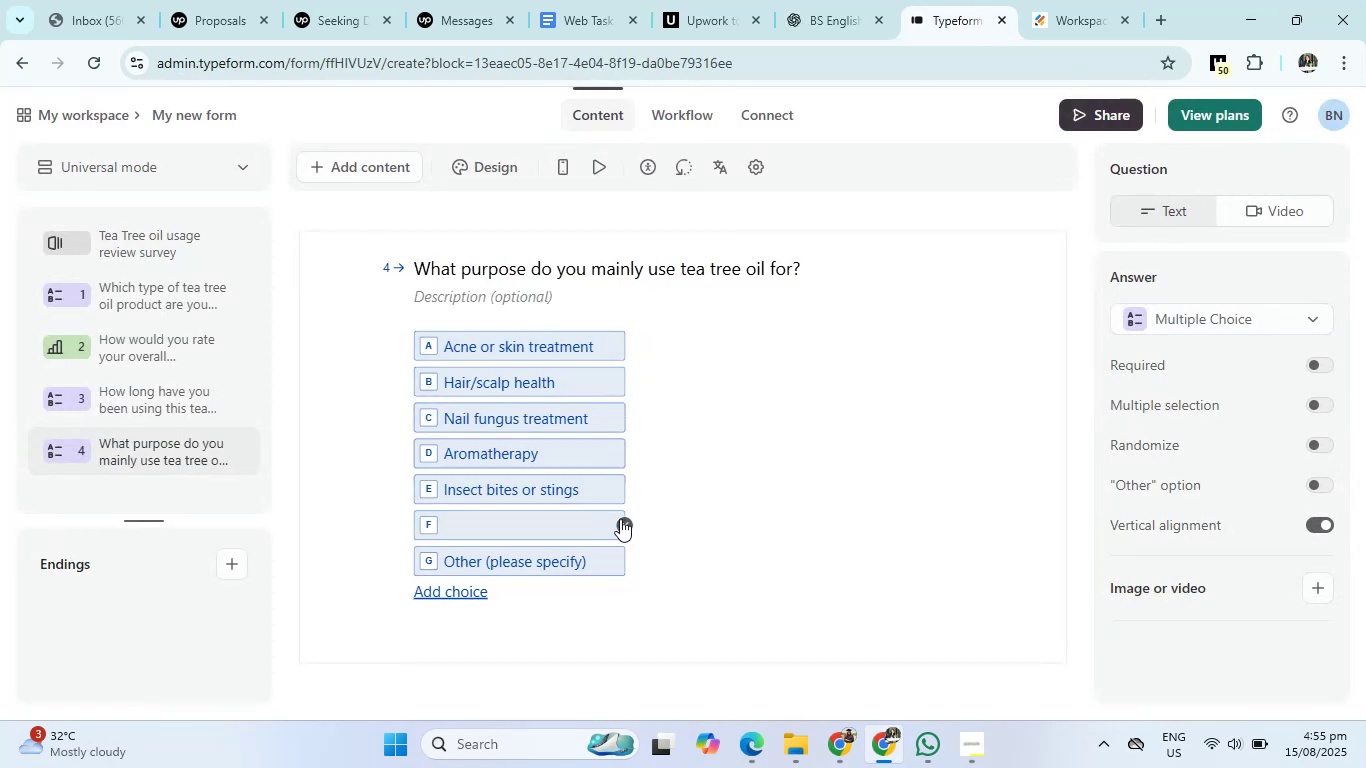 
left_click([620, 519])
 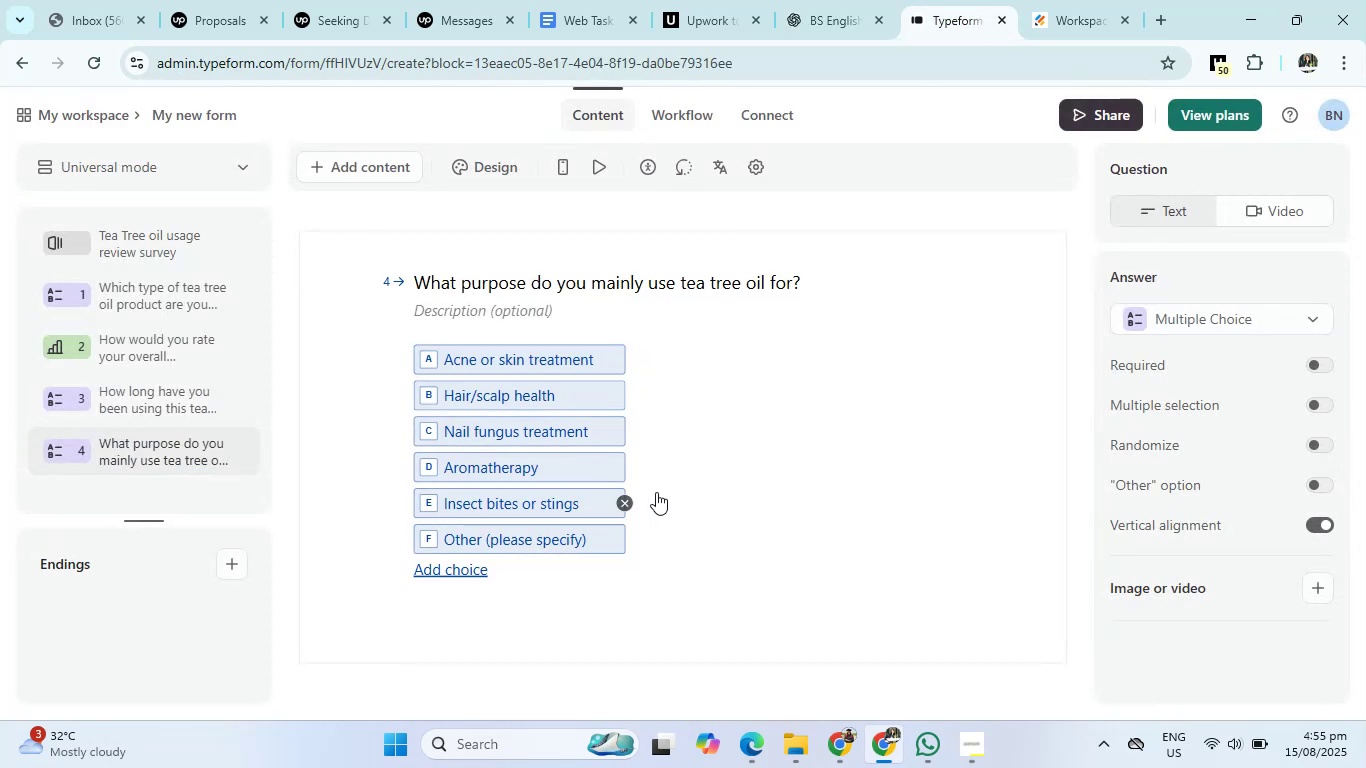 
left_click([760, 452])
 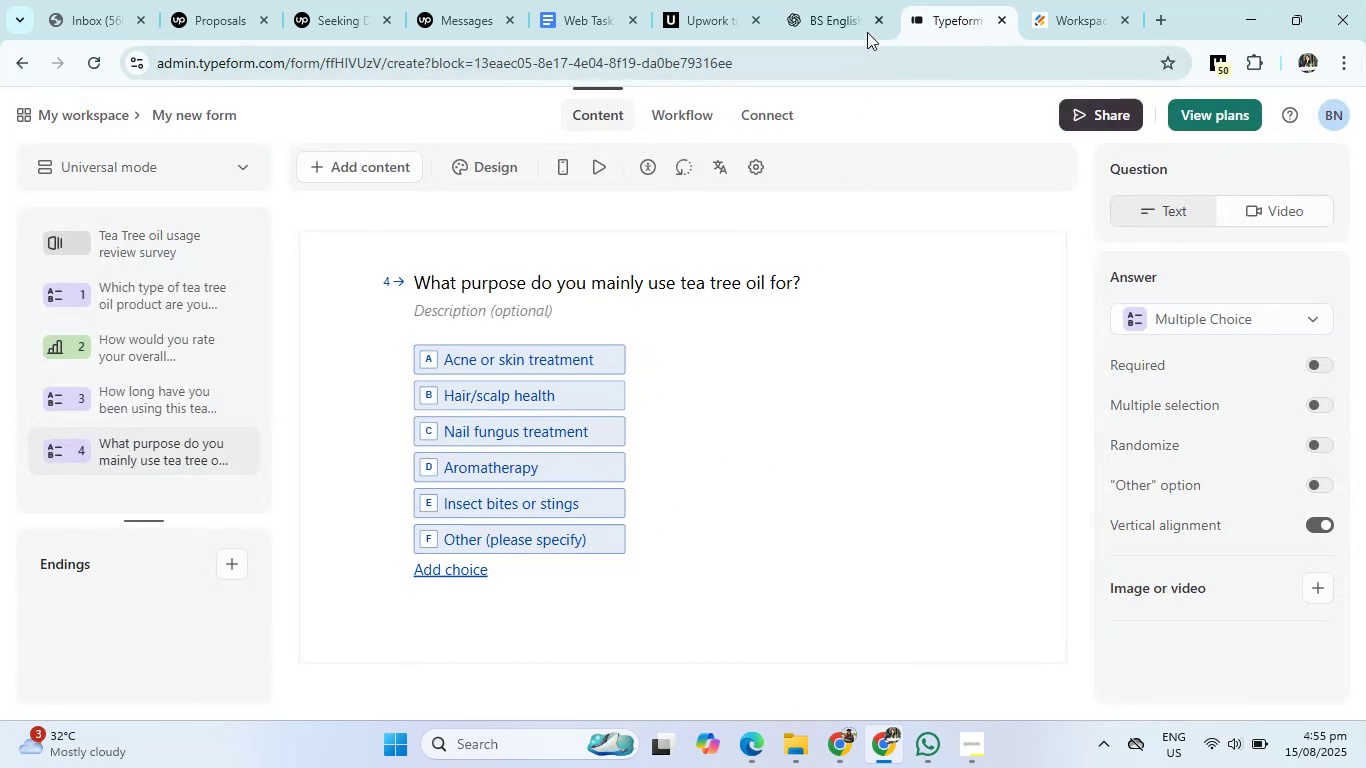 
left_click([835, 6])
 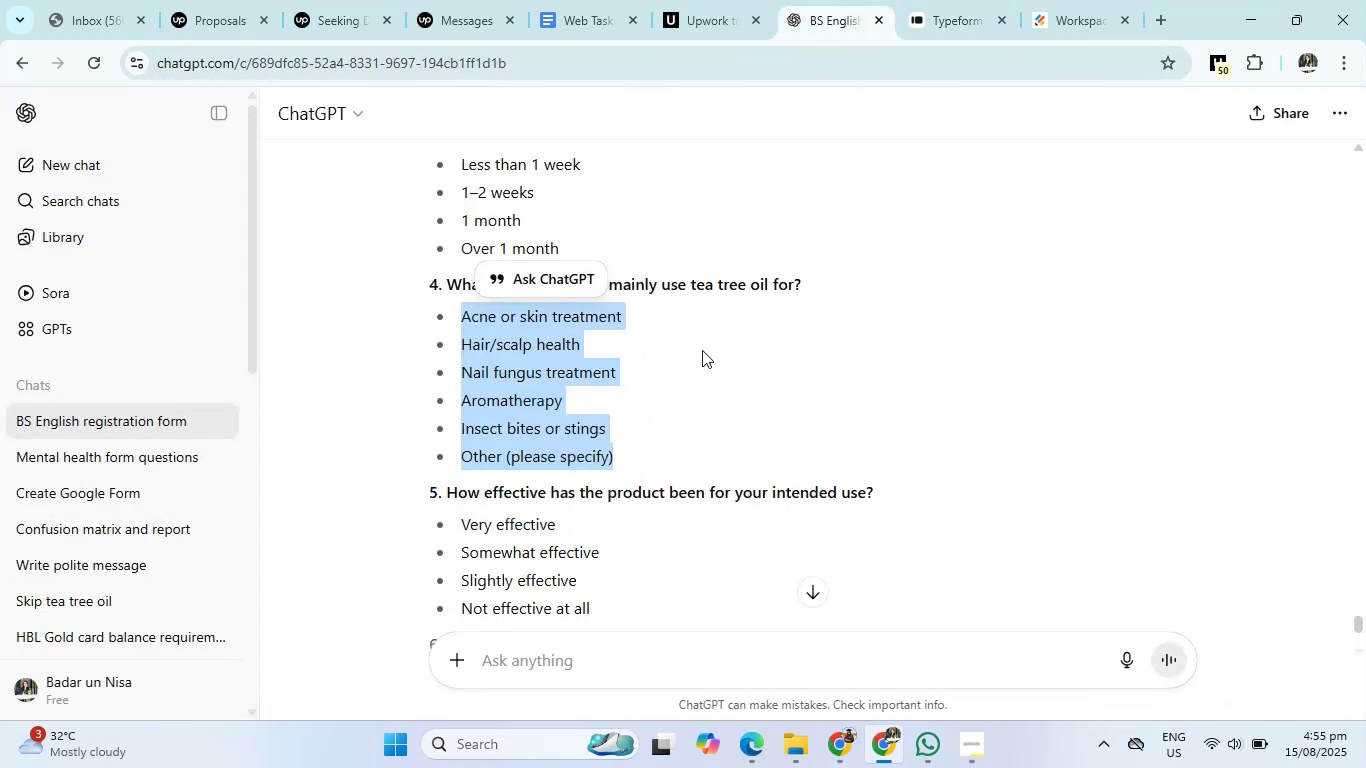 
scroll: coordinate [617, 504], scroll_direction: down, amount: 2.0
 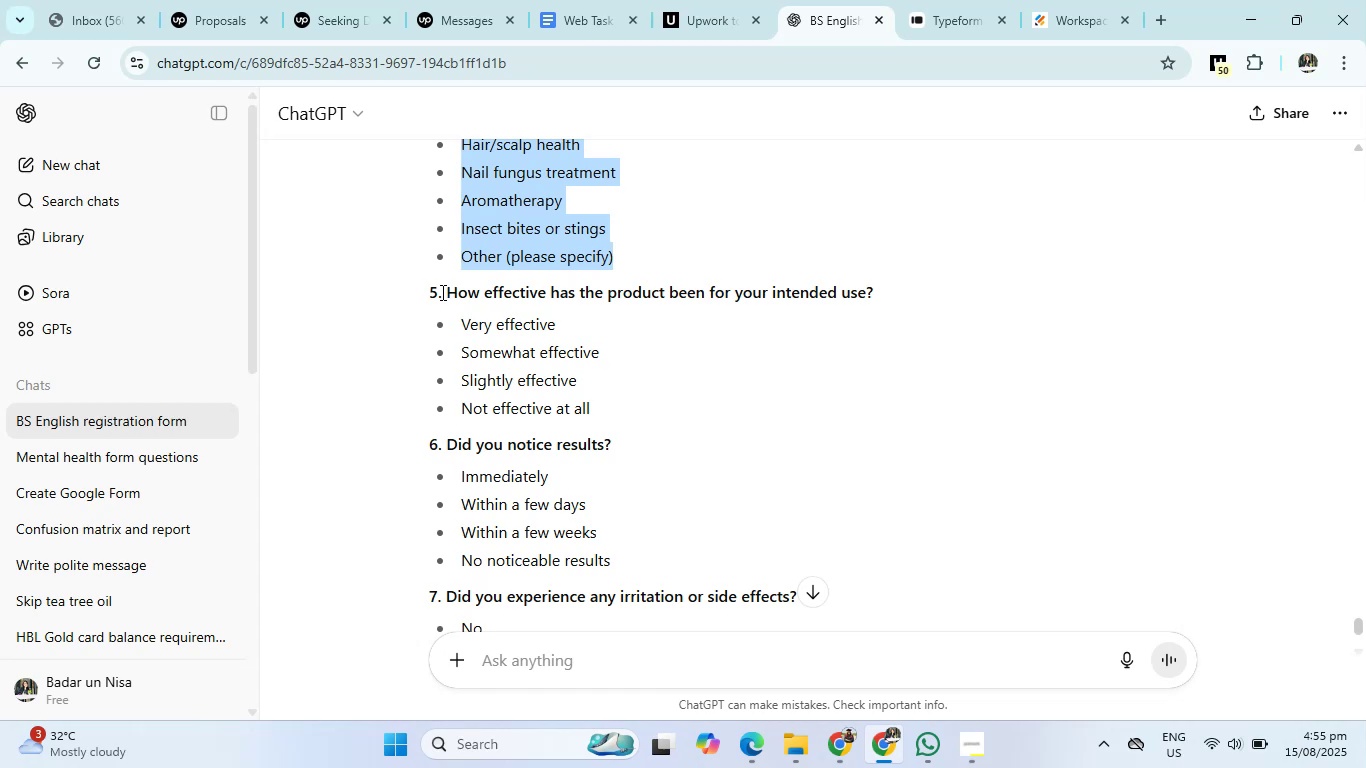 
left_click_drag(start_coordinate=[452, 289], to_coordinate=[510, 298])
 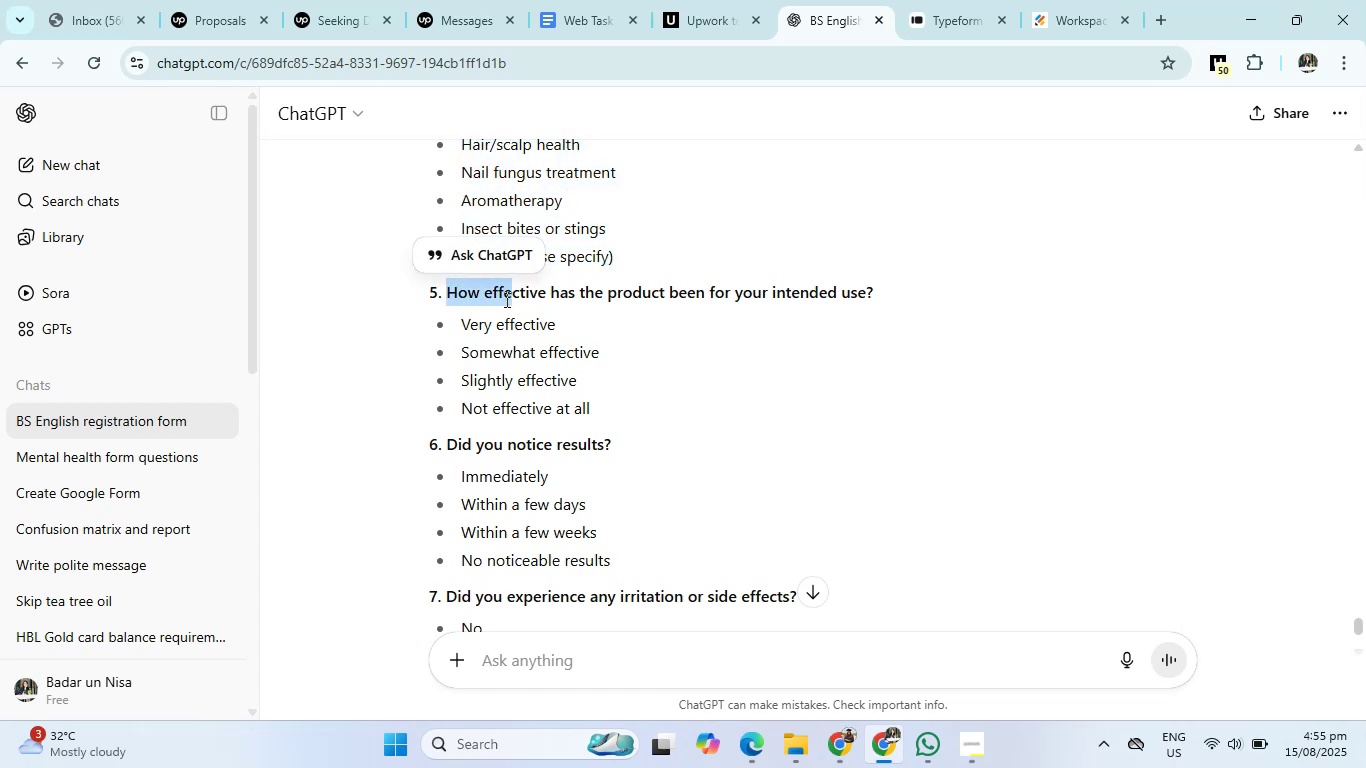 
left_click([497, 299])
 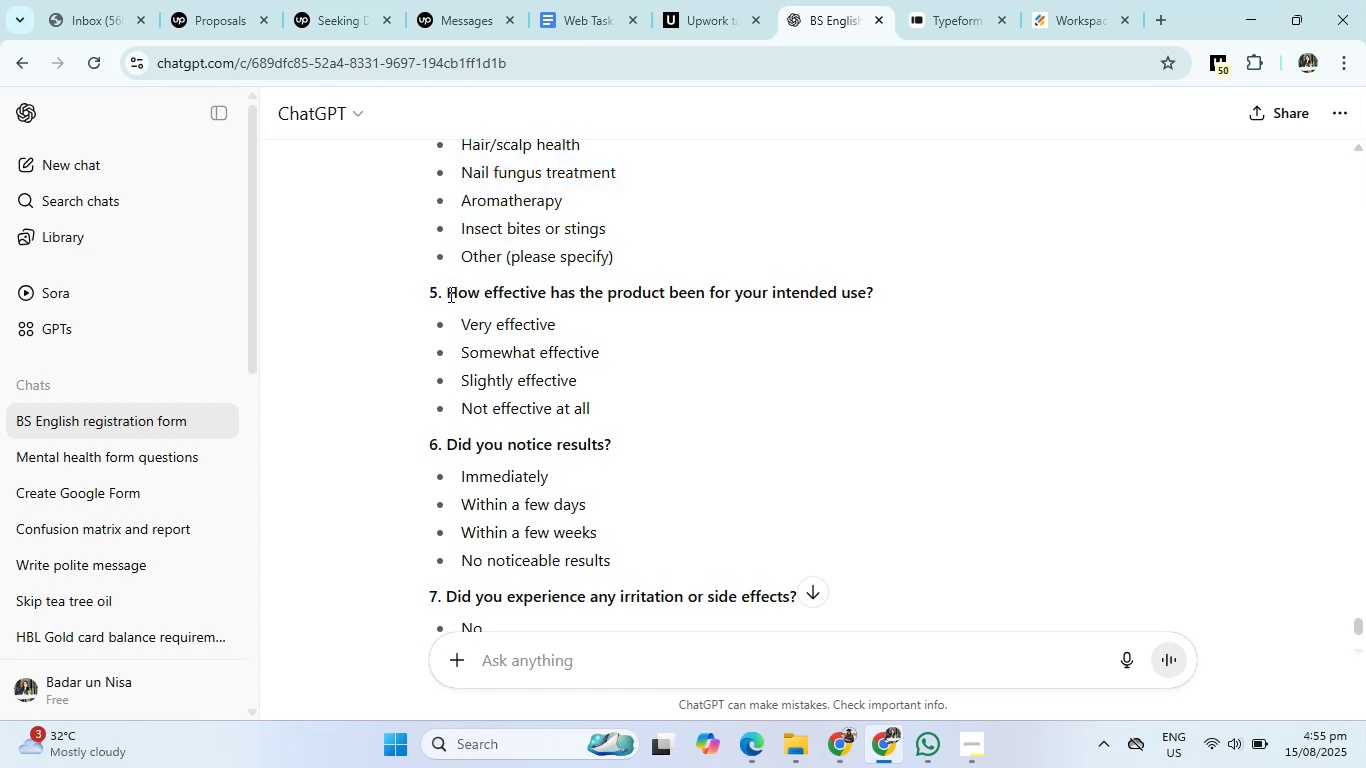 
left_click_drag(start_coordinate=[445, 294], to_coordinate=[900, 299])
 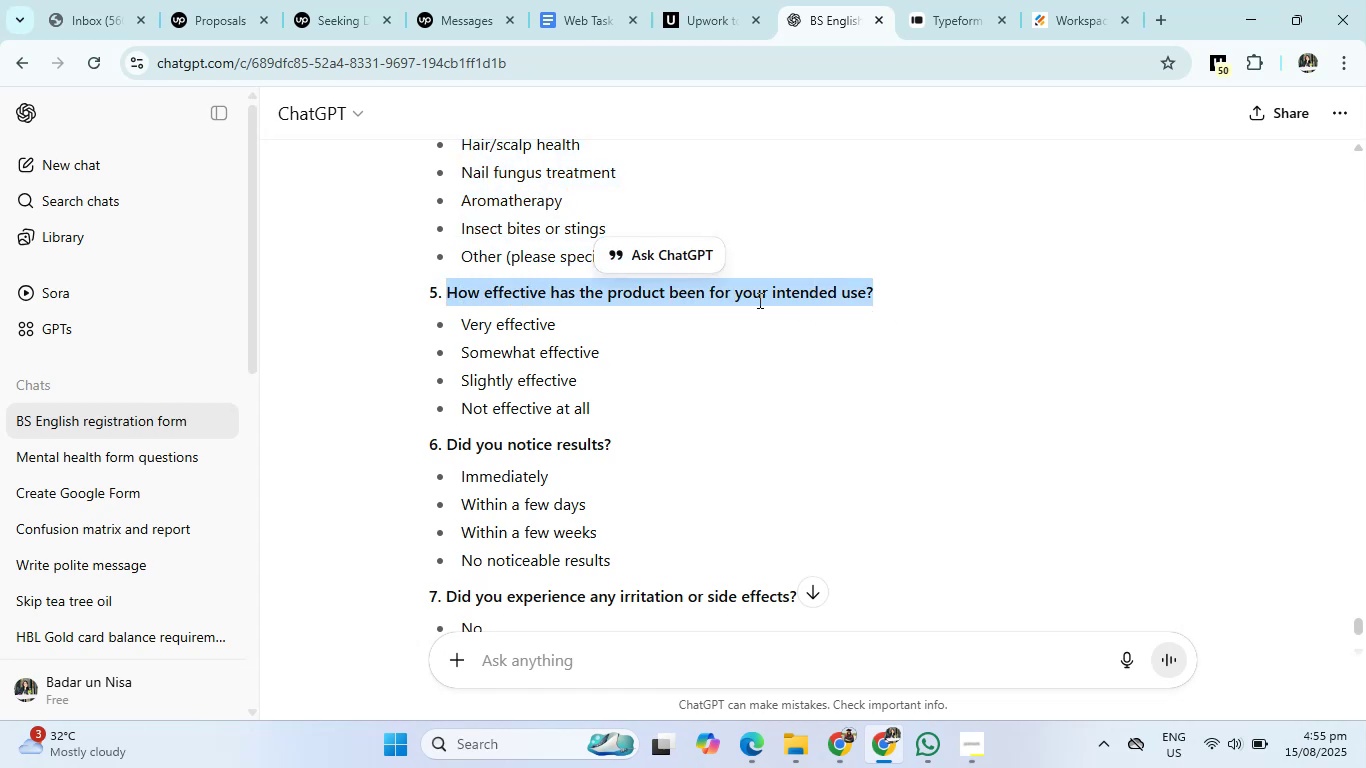 
right_click([758, 300])
 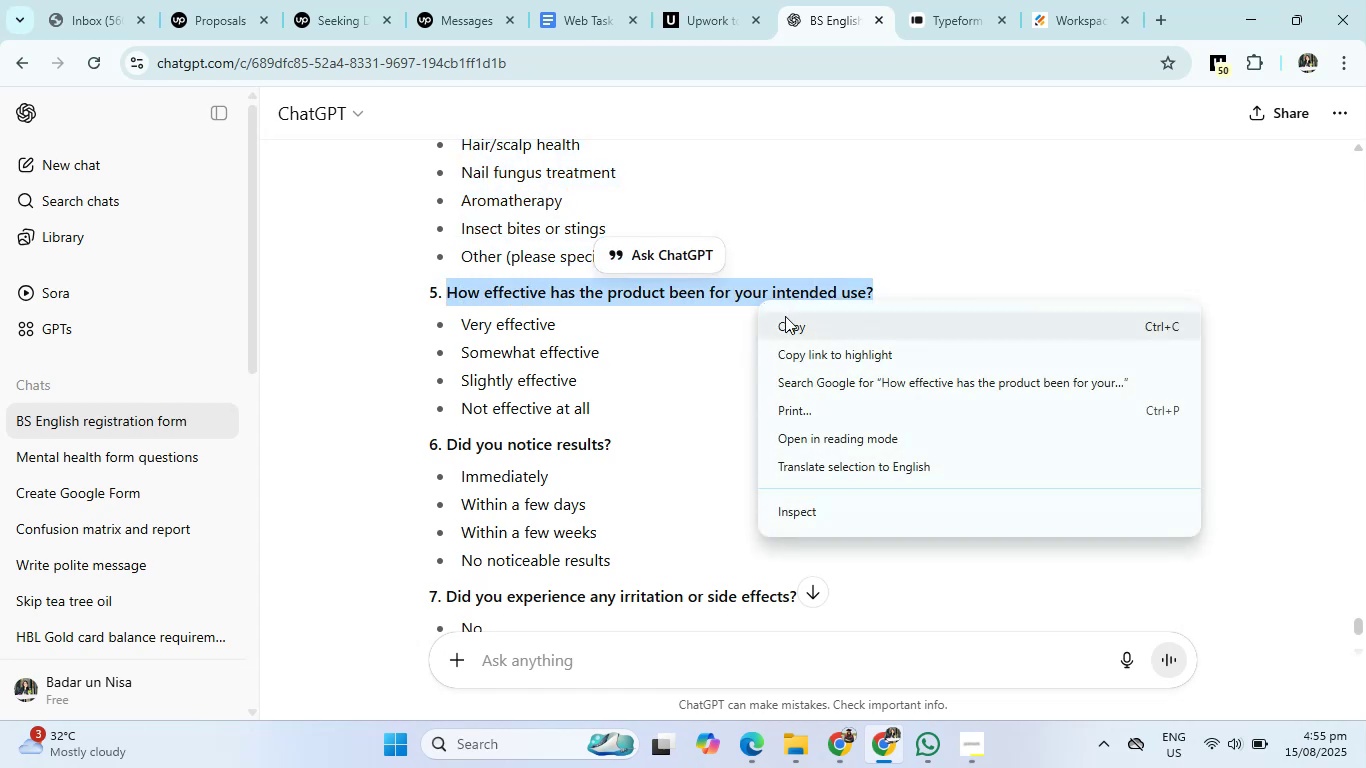 
left_click([785, 316])
 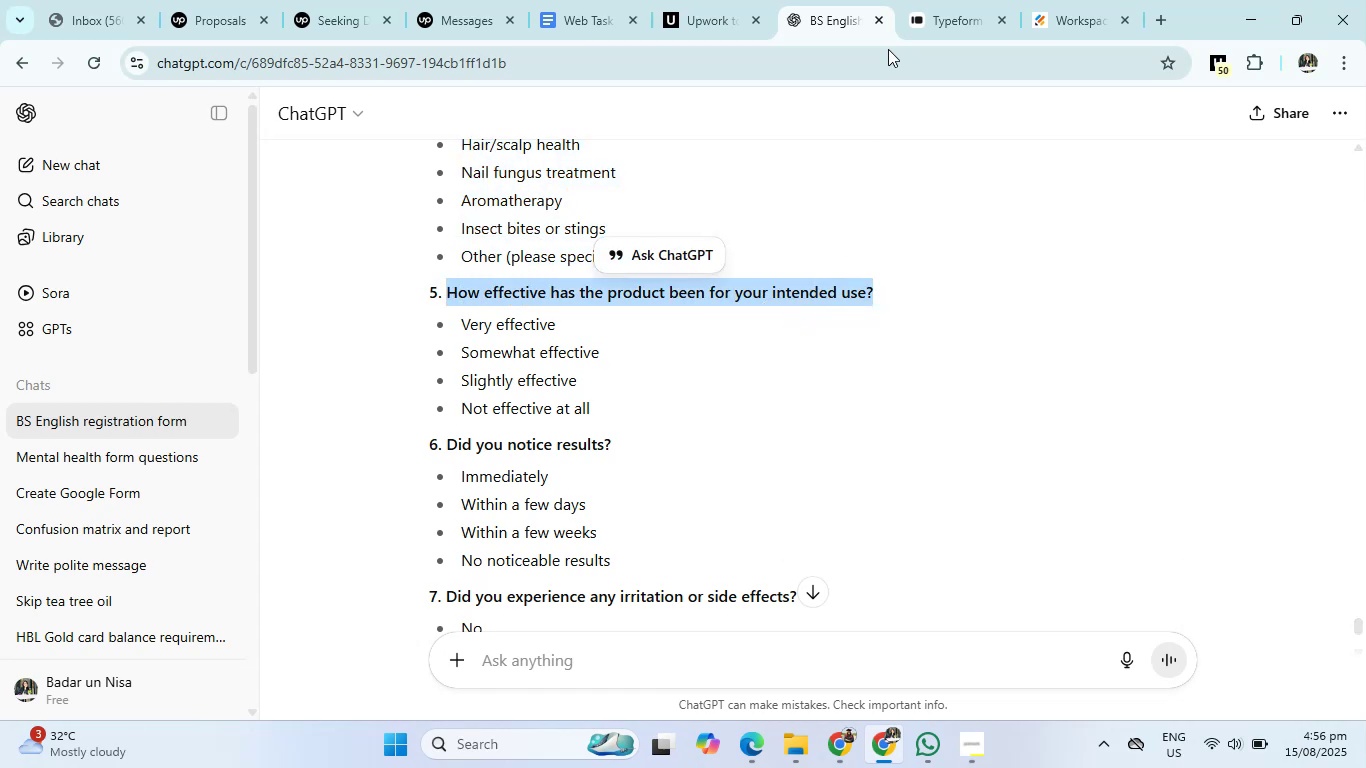 
left_click([928, 0])
 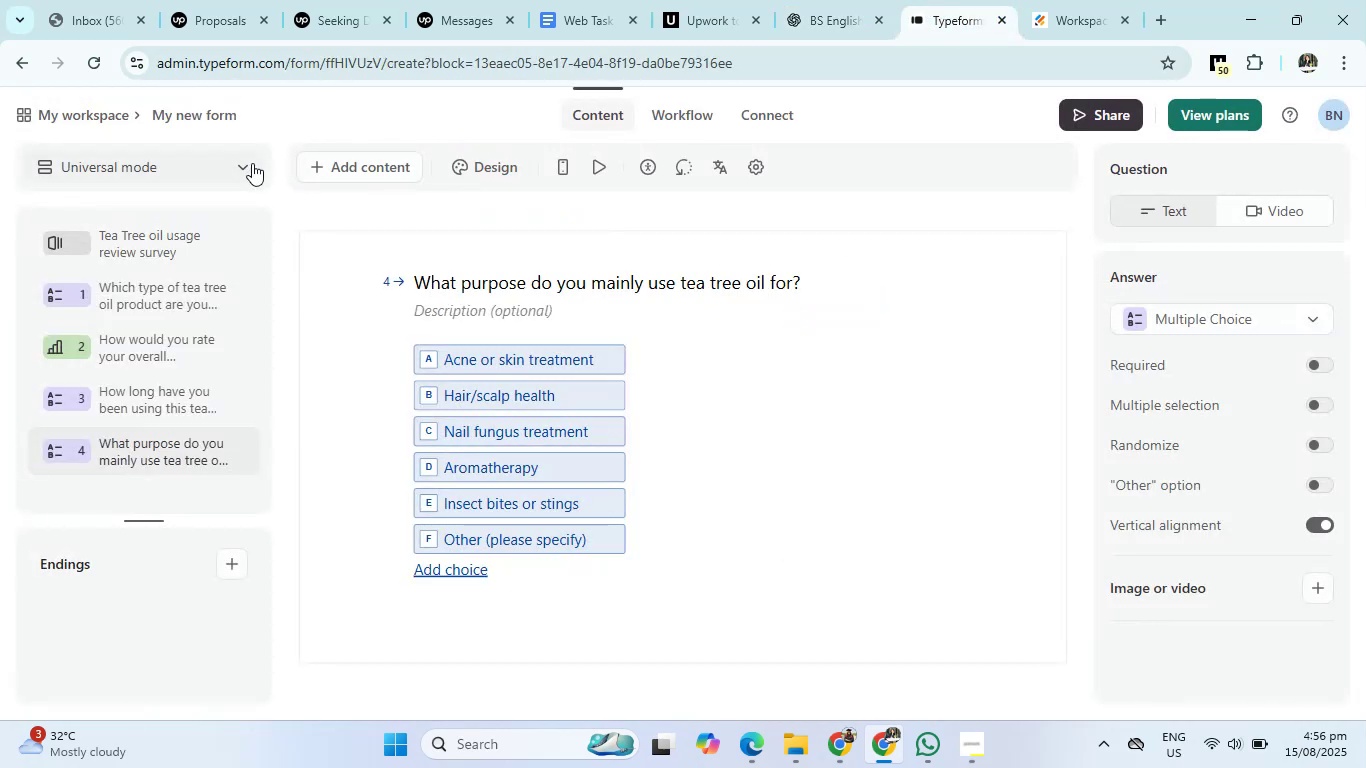 
left_click([349, 166])
 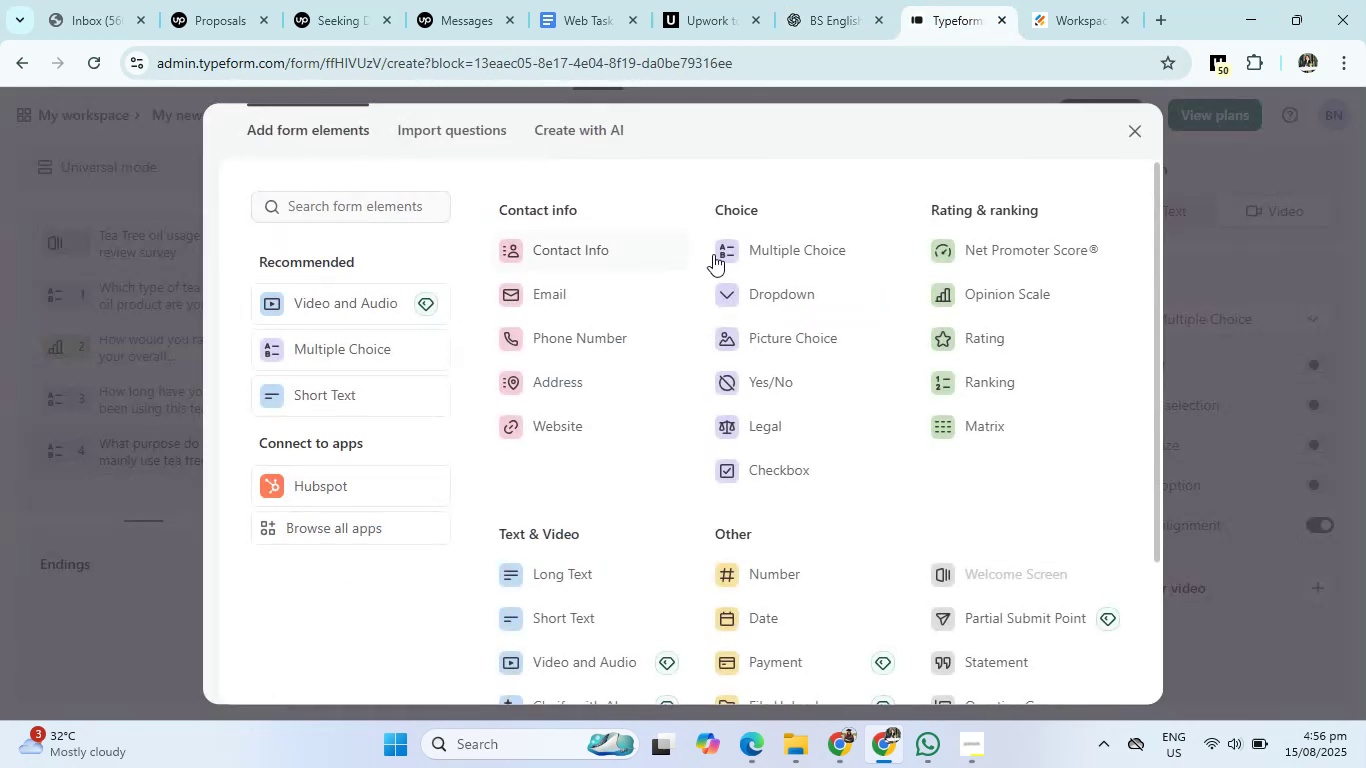 
left_click([742, 257])
 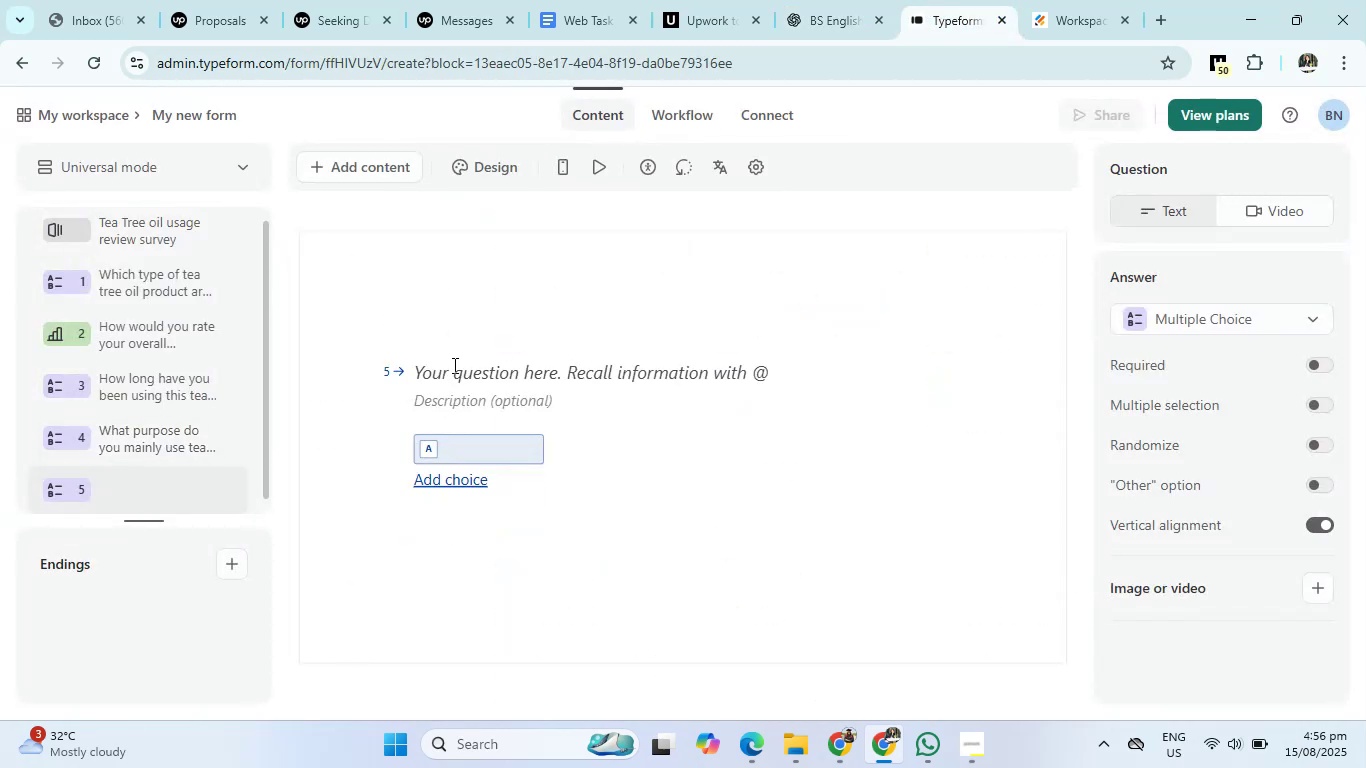 
left_click([445, 371])
 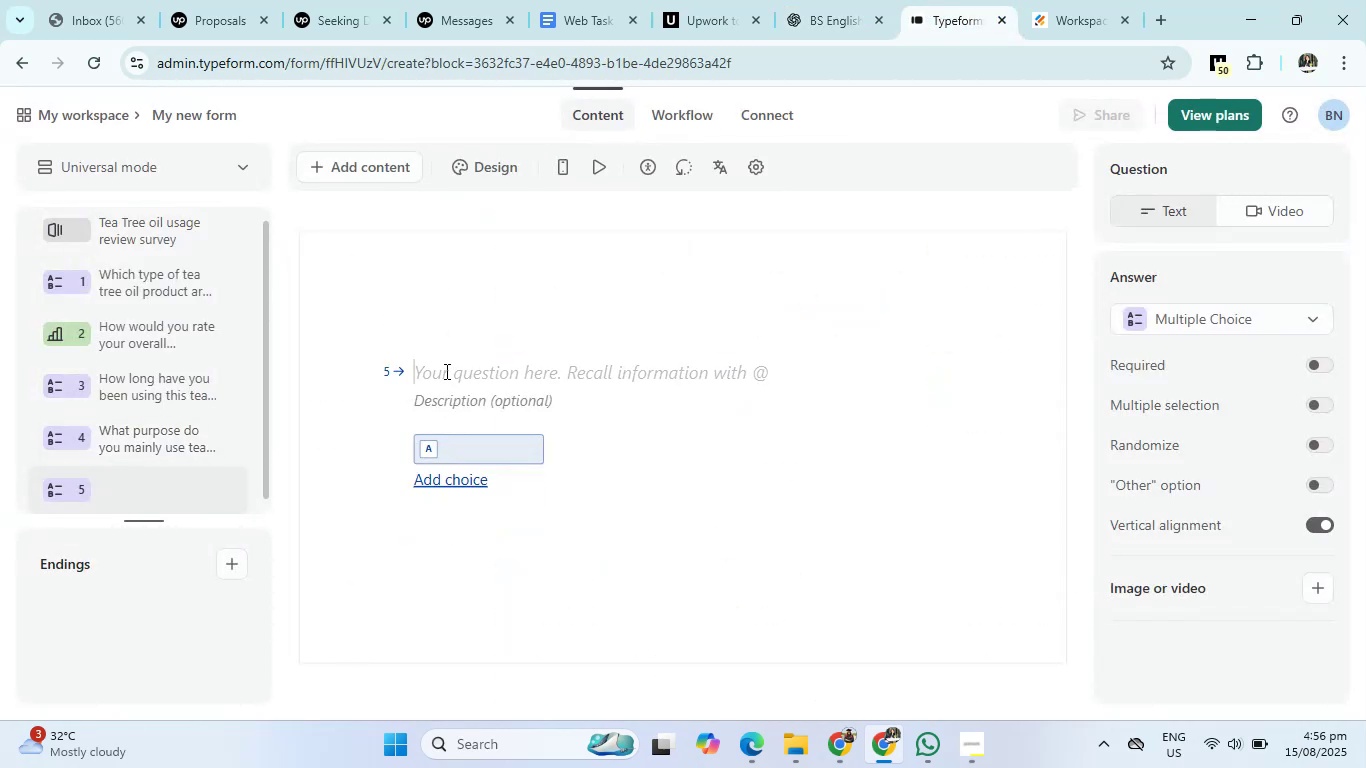 
right_click([445, 371])
 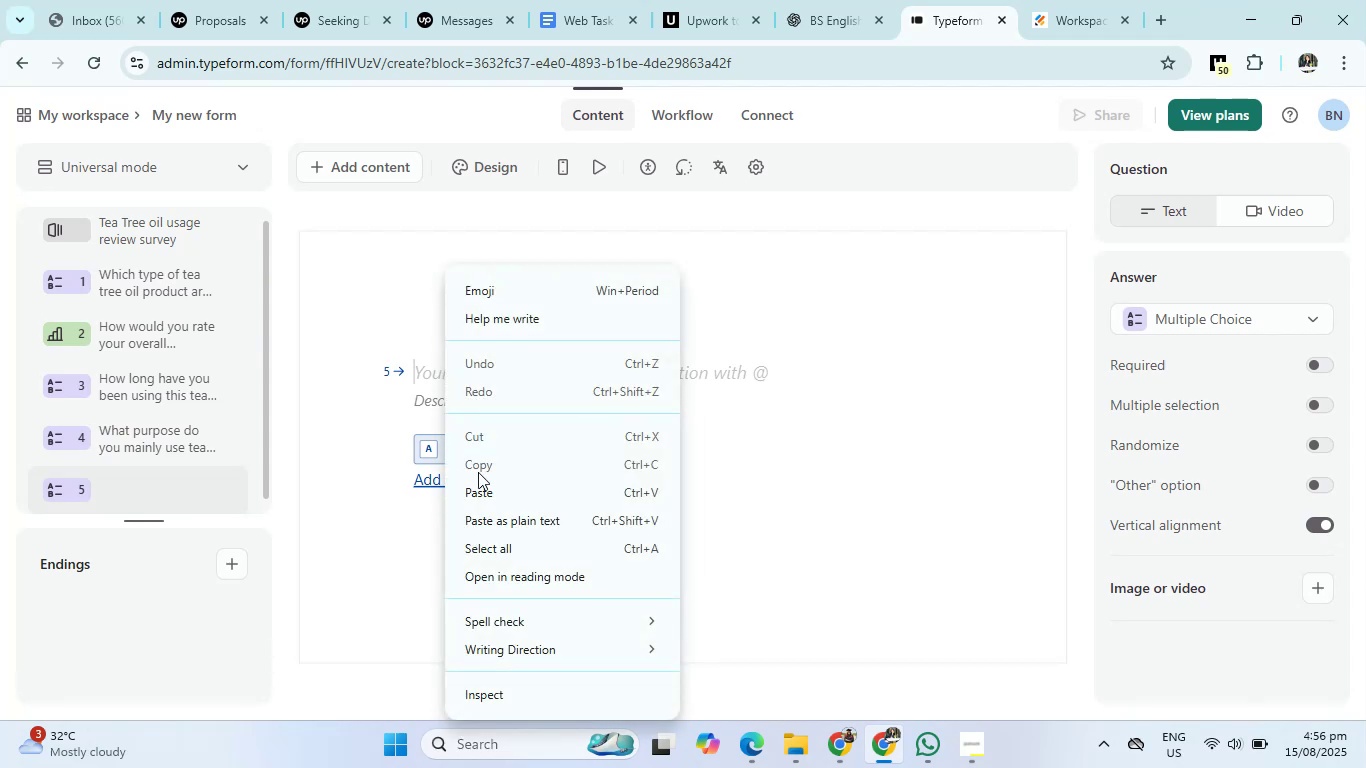 
left_click([478, 488])
 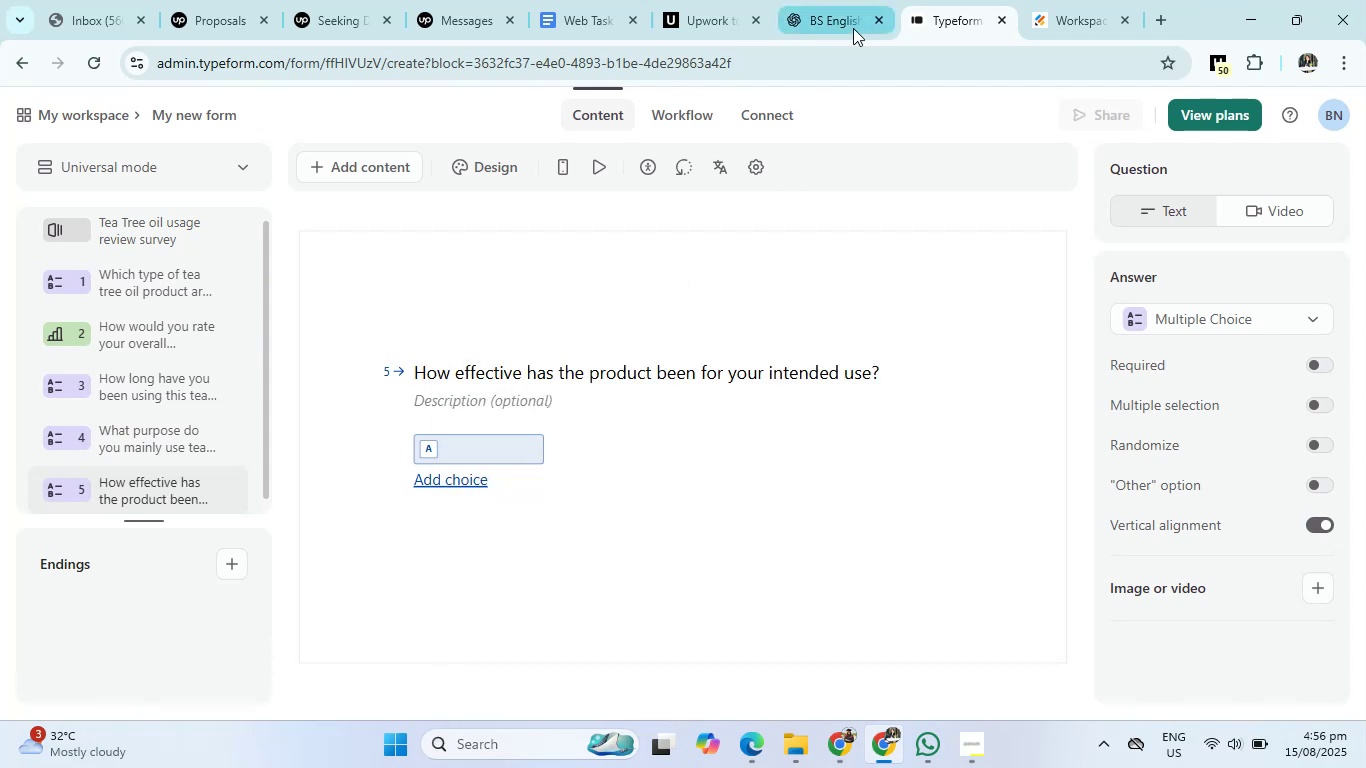 
left_click([853, 28])
 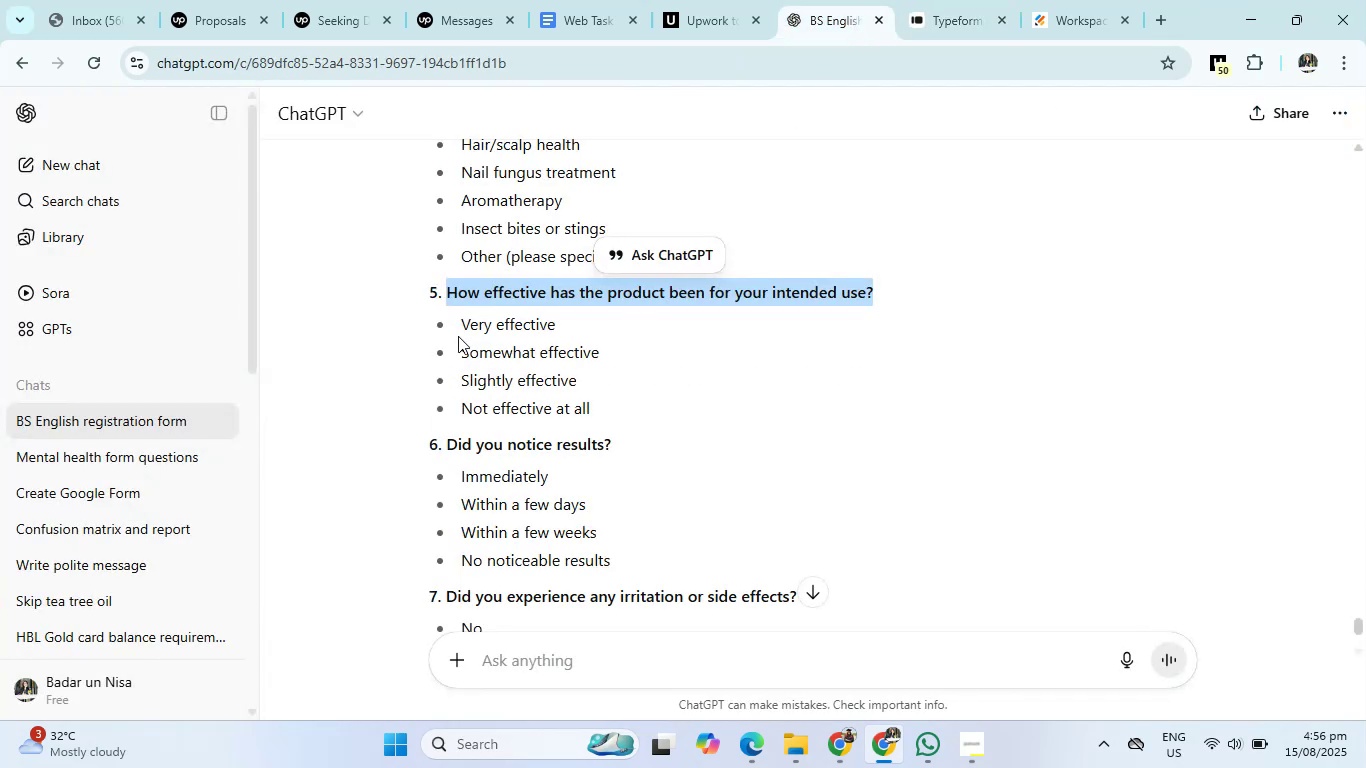 
left_click_drag(start_coordinate=[459, 317], to_coordinate=[600, 412])
 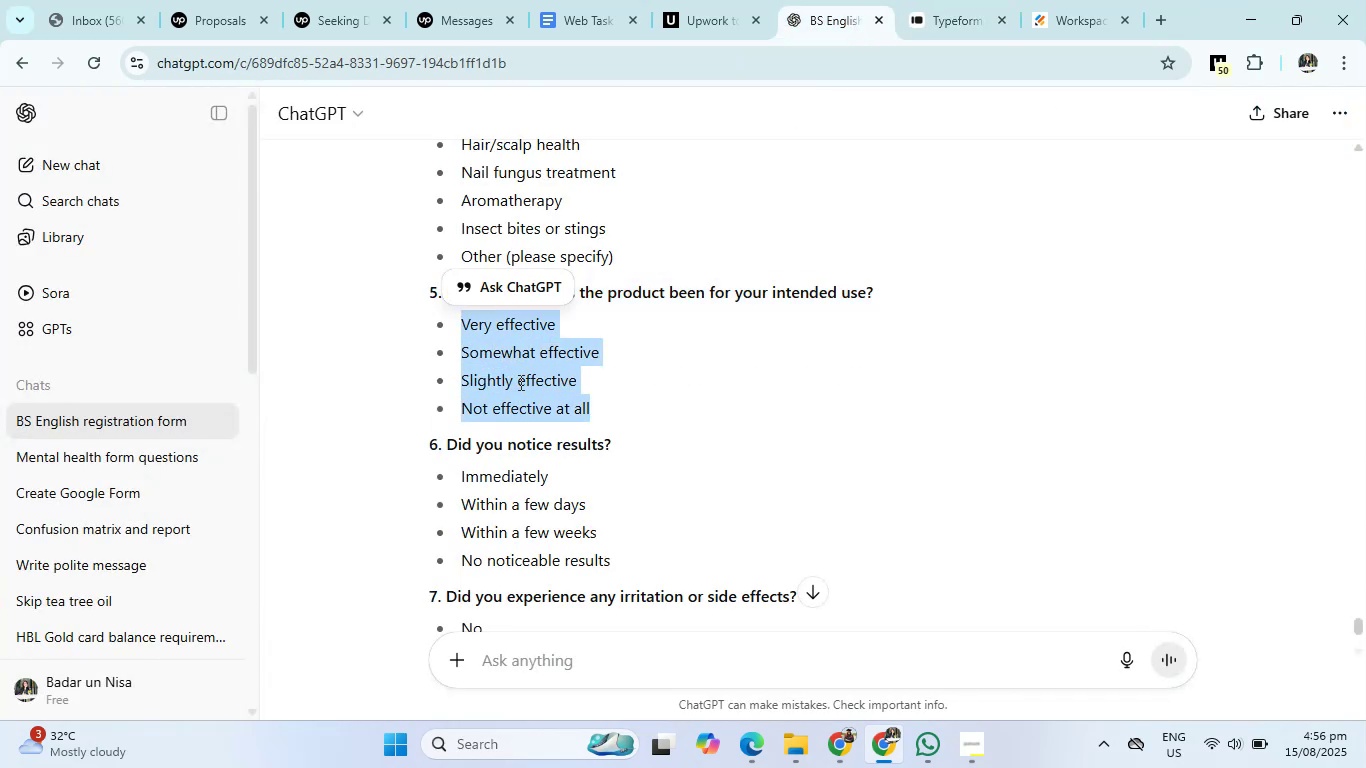 
right_click([519, 382])
 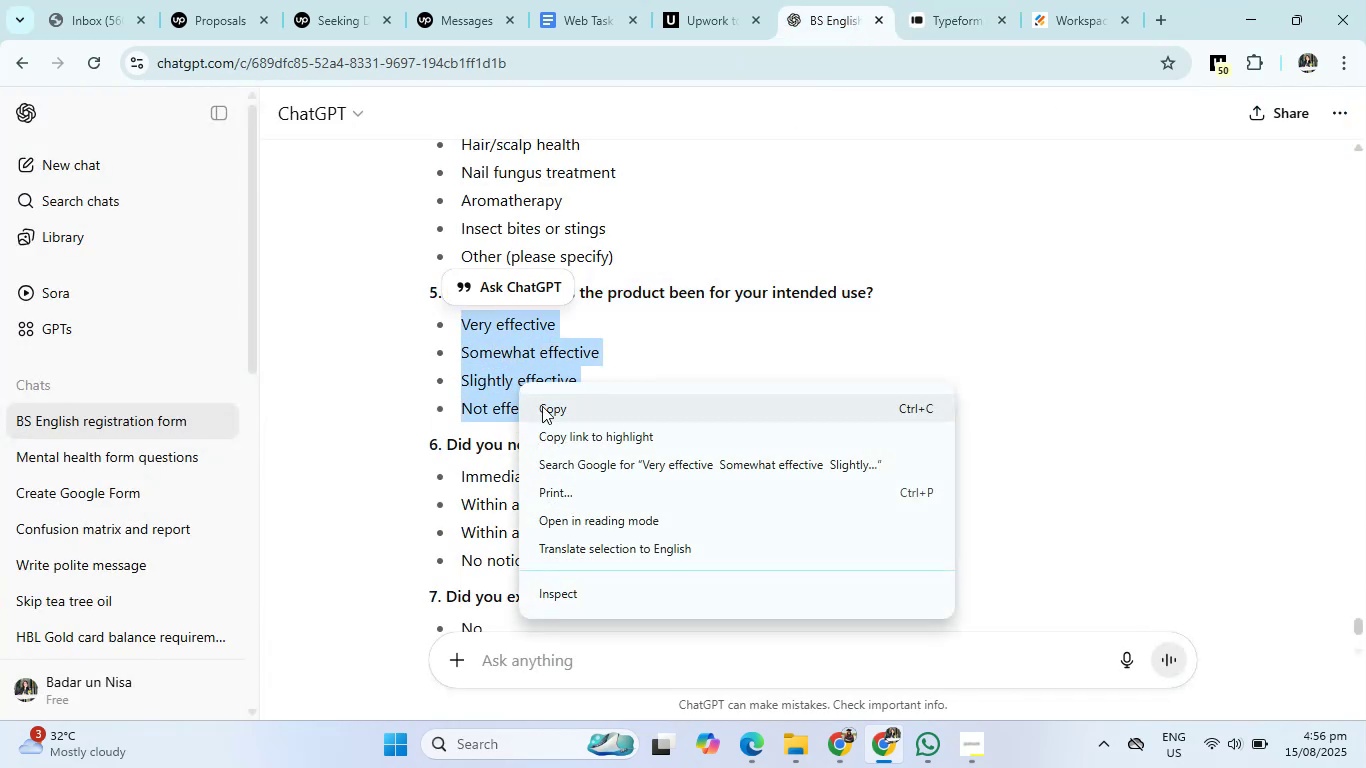 
left_click([542, 406])
 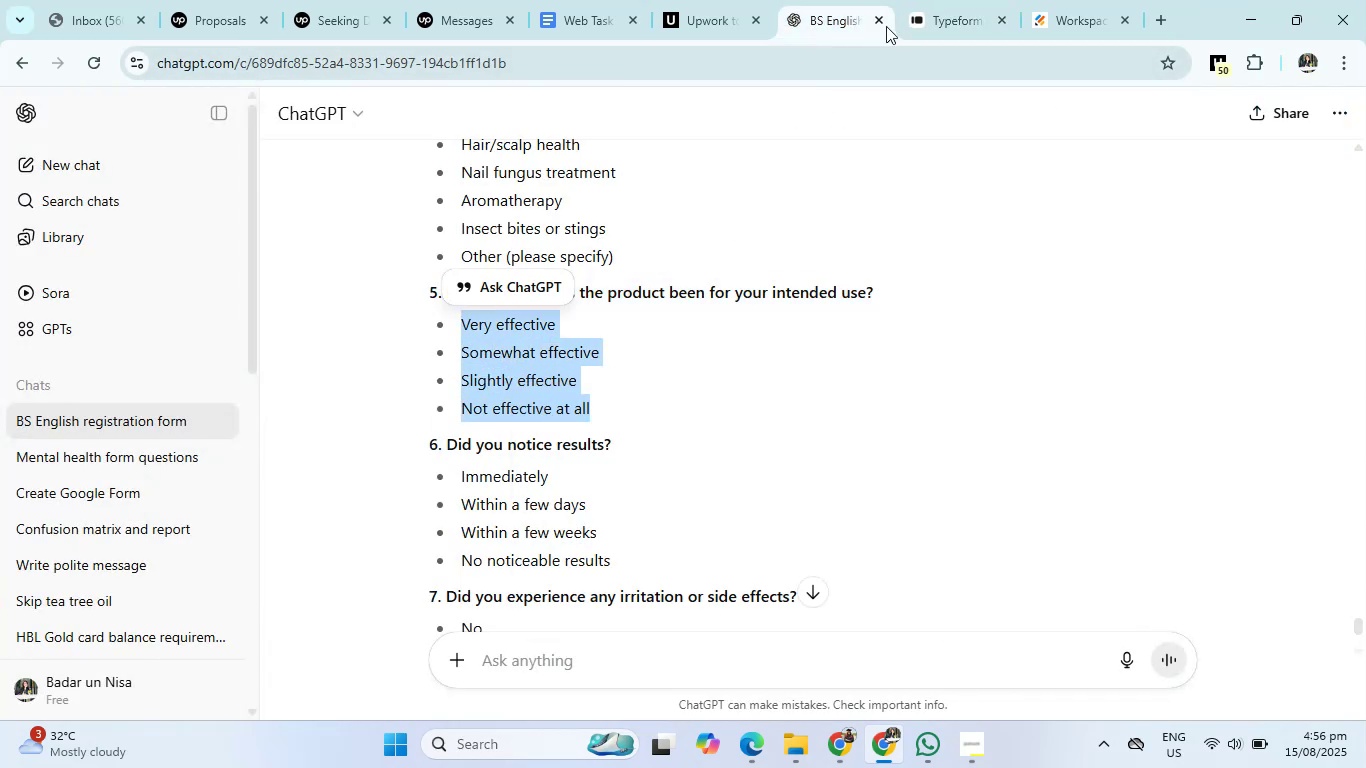 
left_click([920, 0])
 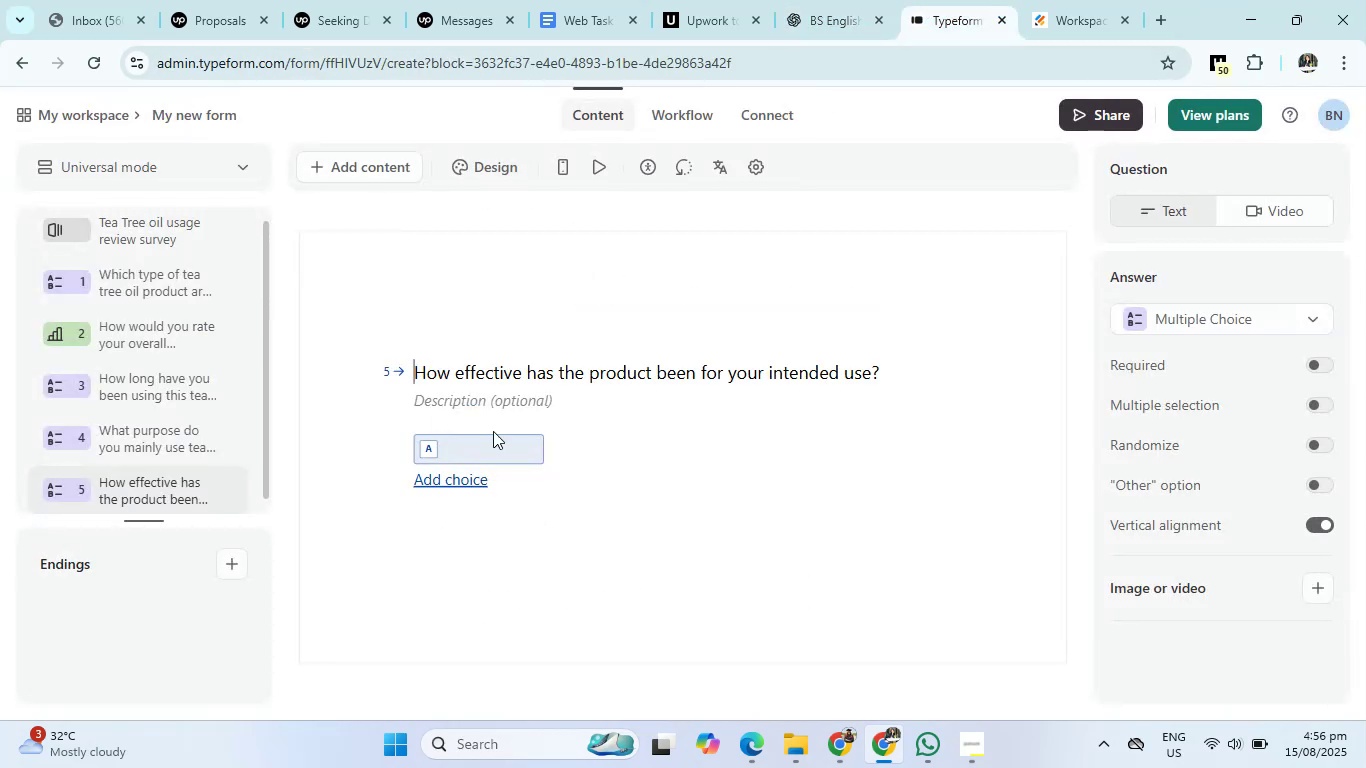 
left_click([488, 442])
 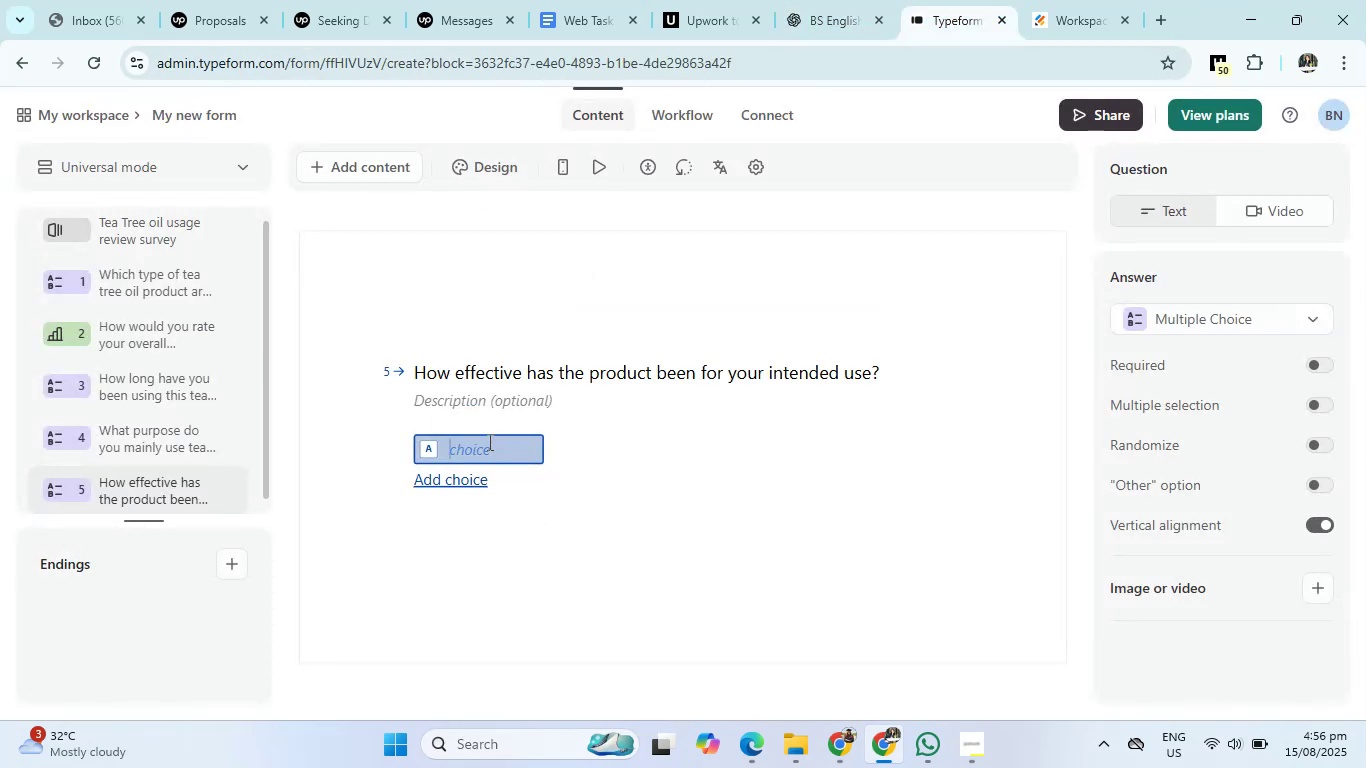 
right_click([488, 442])
 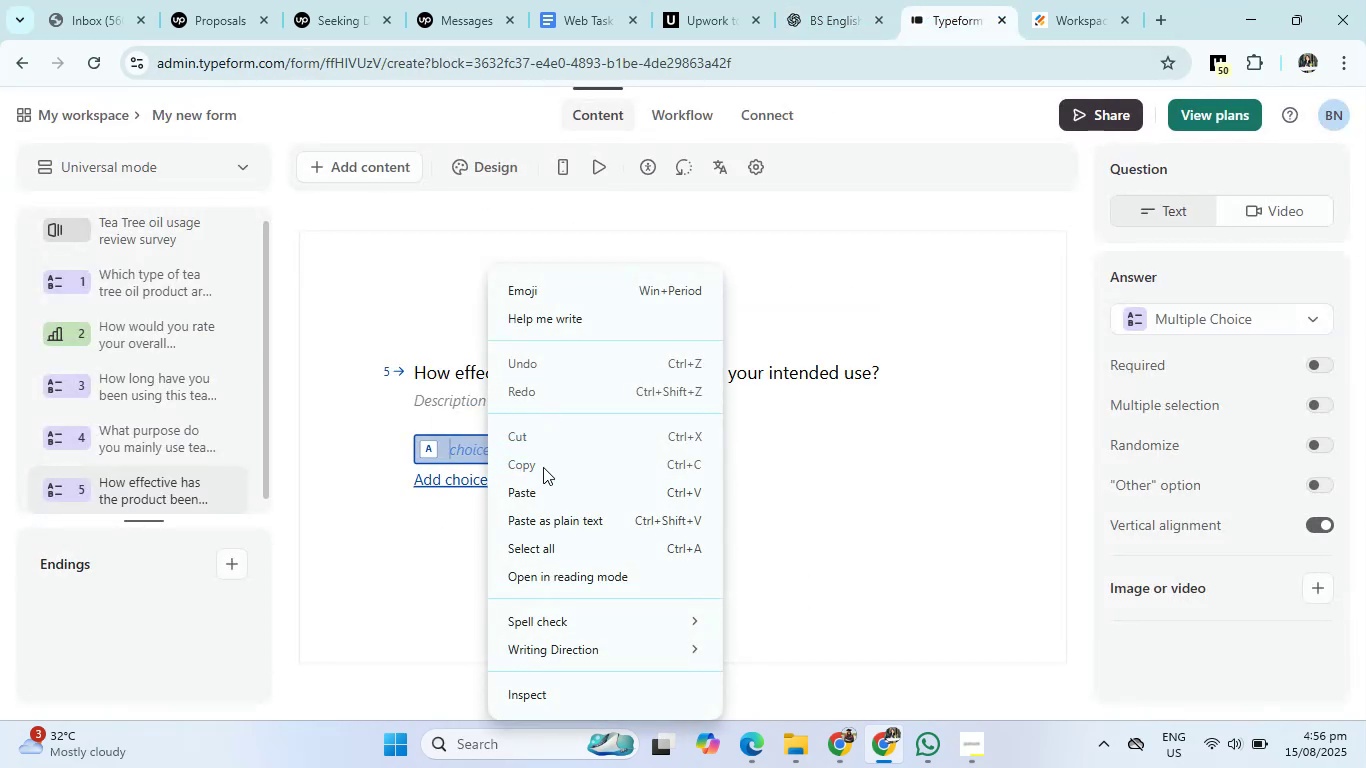 
left_click([540, 487])
 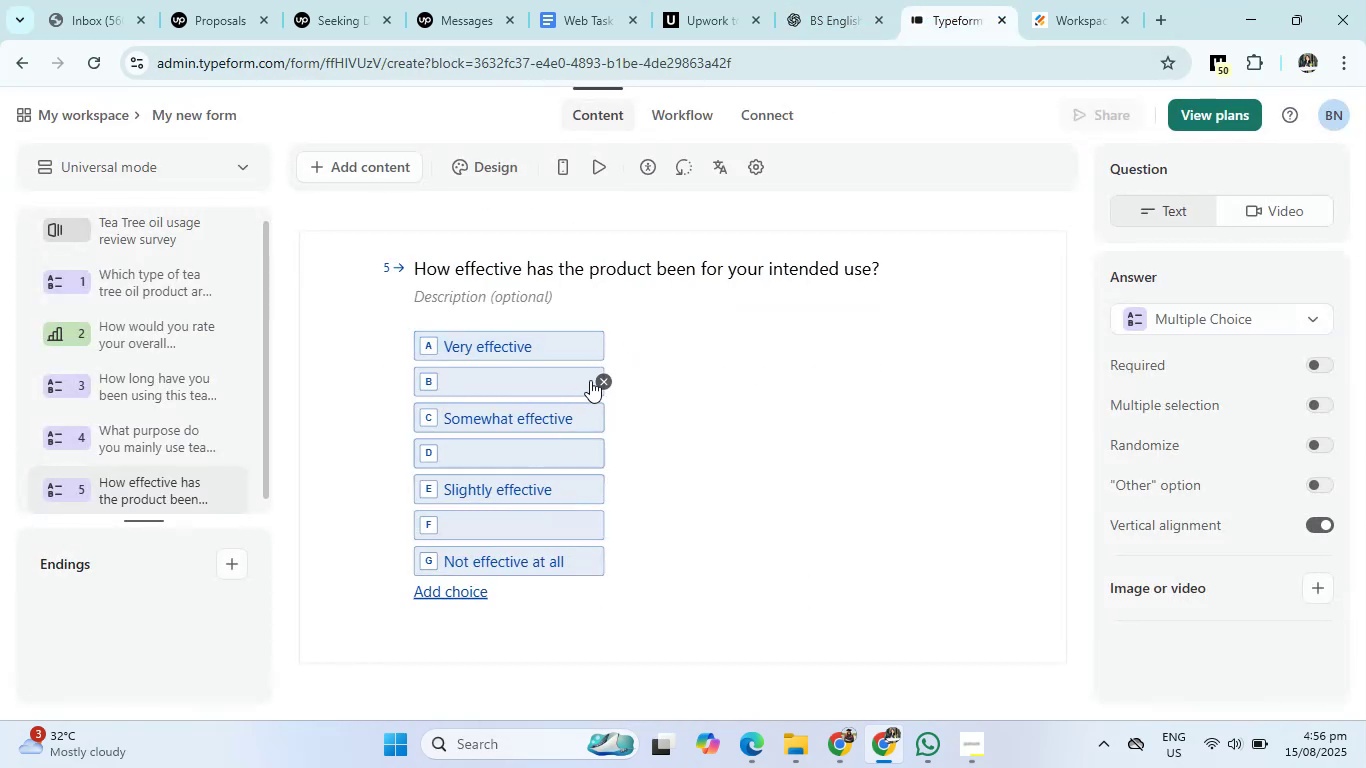 
left_click([603, 380])
 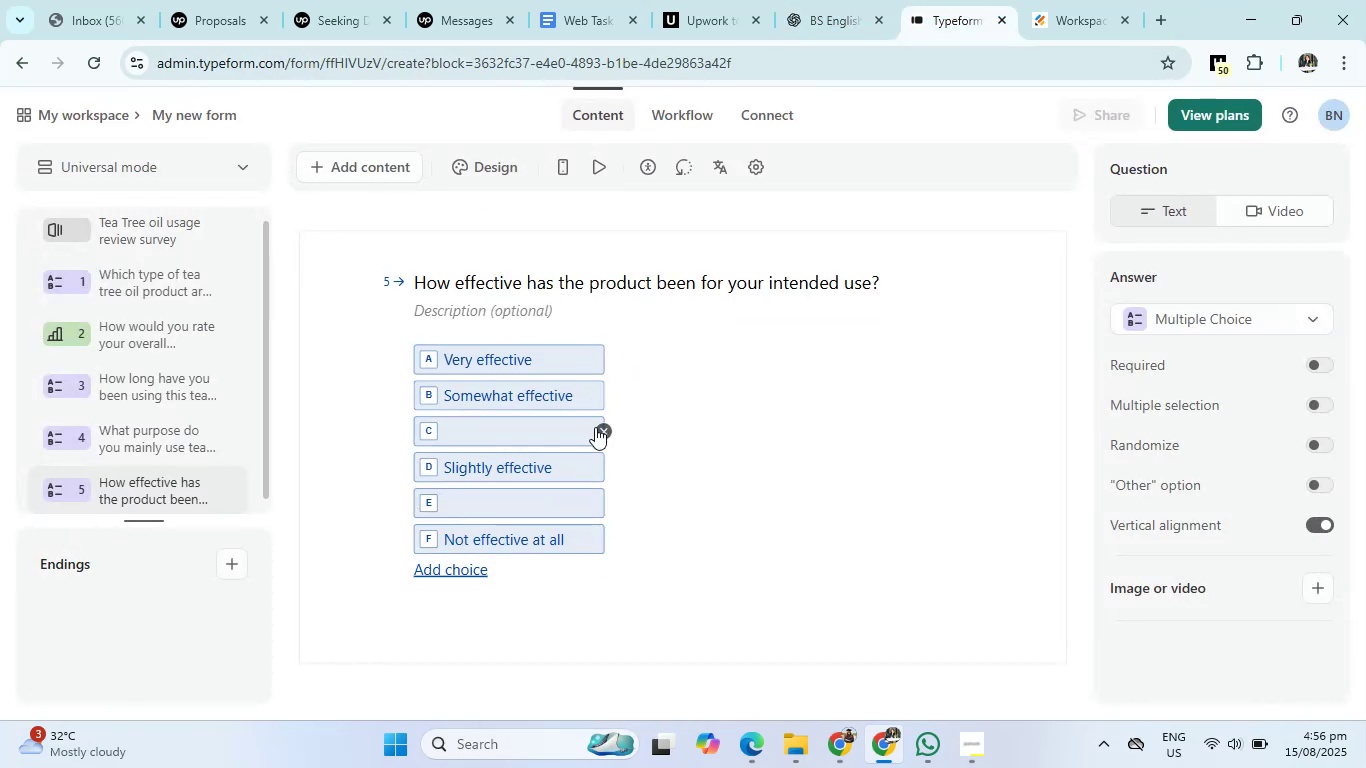 
left_click([599, 432])
 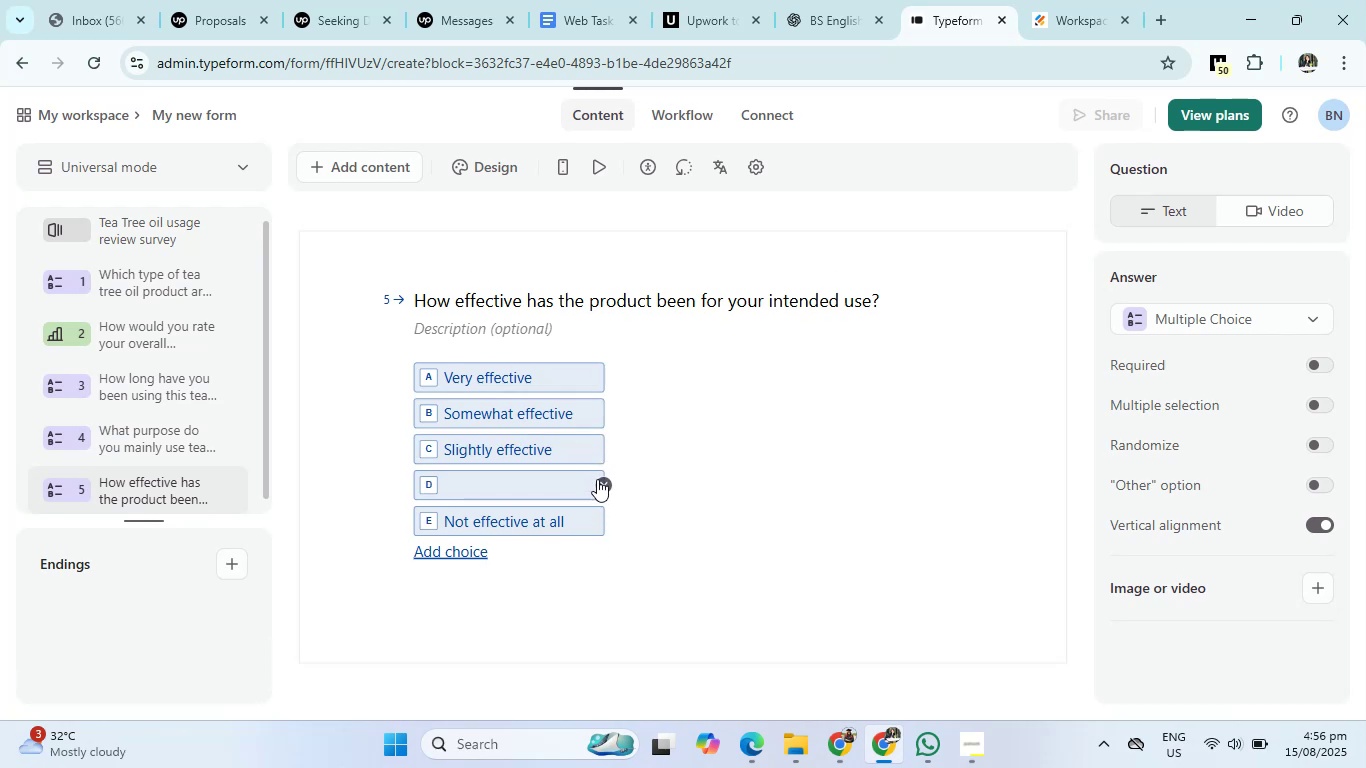 
left_click([597, 481])
 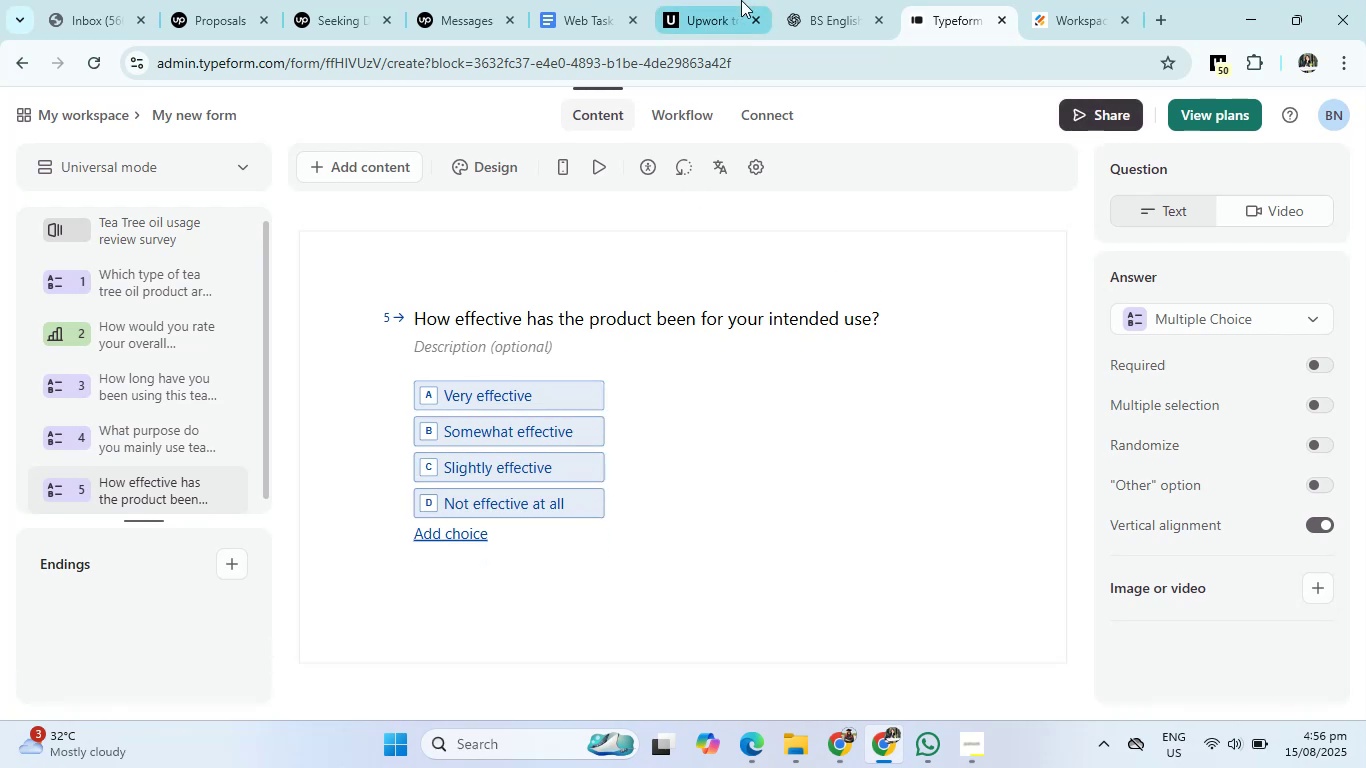 
left_click([801, 0])
 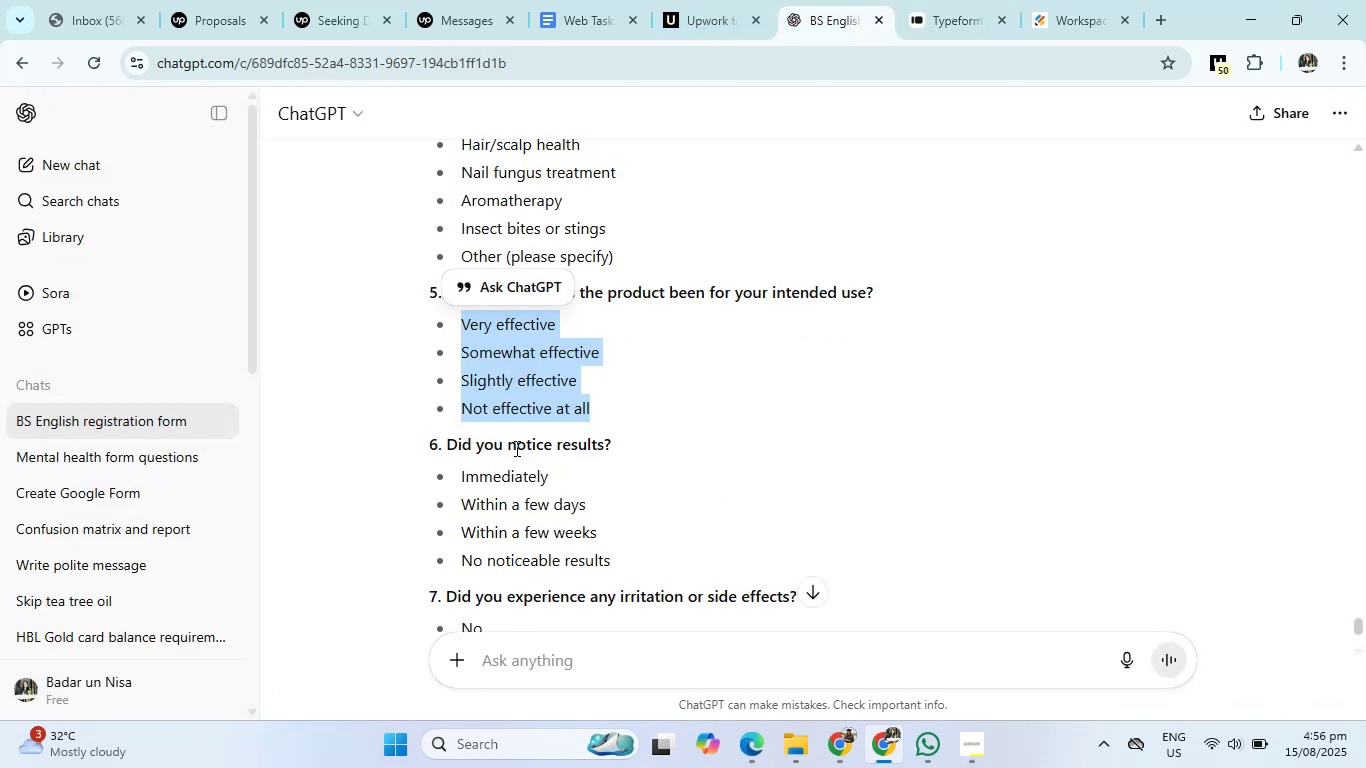 
left_click_drag(start_coordinate=[443, 450], to_coordinate=[680, 457])
 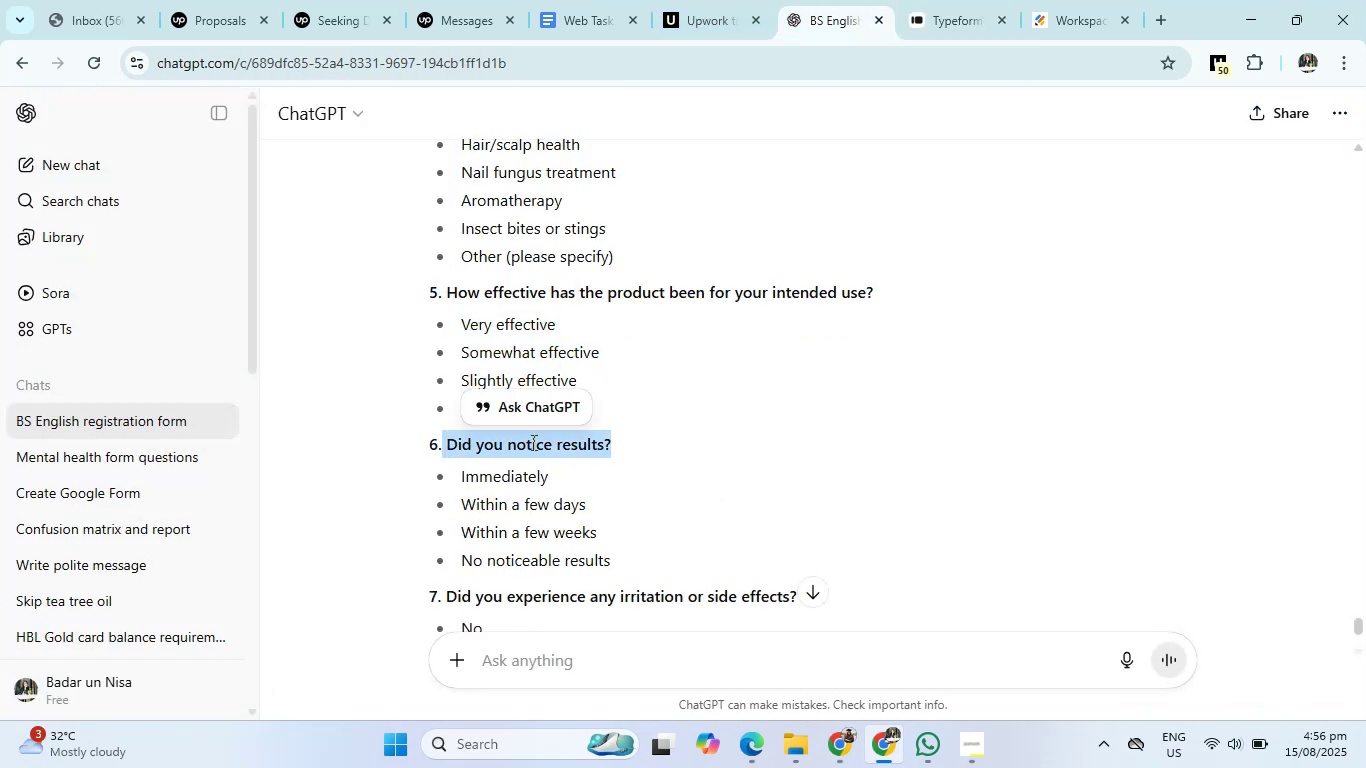 
right_click([532, 442])
 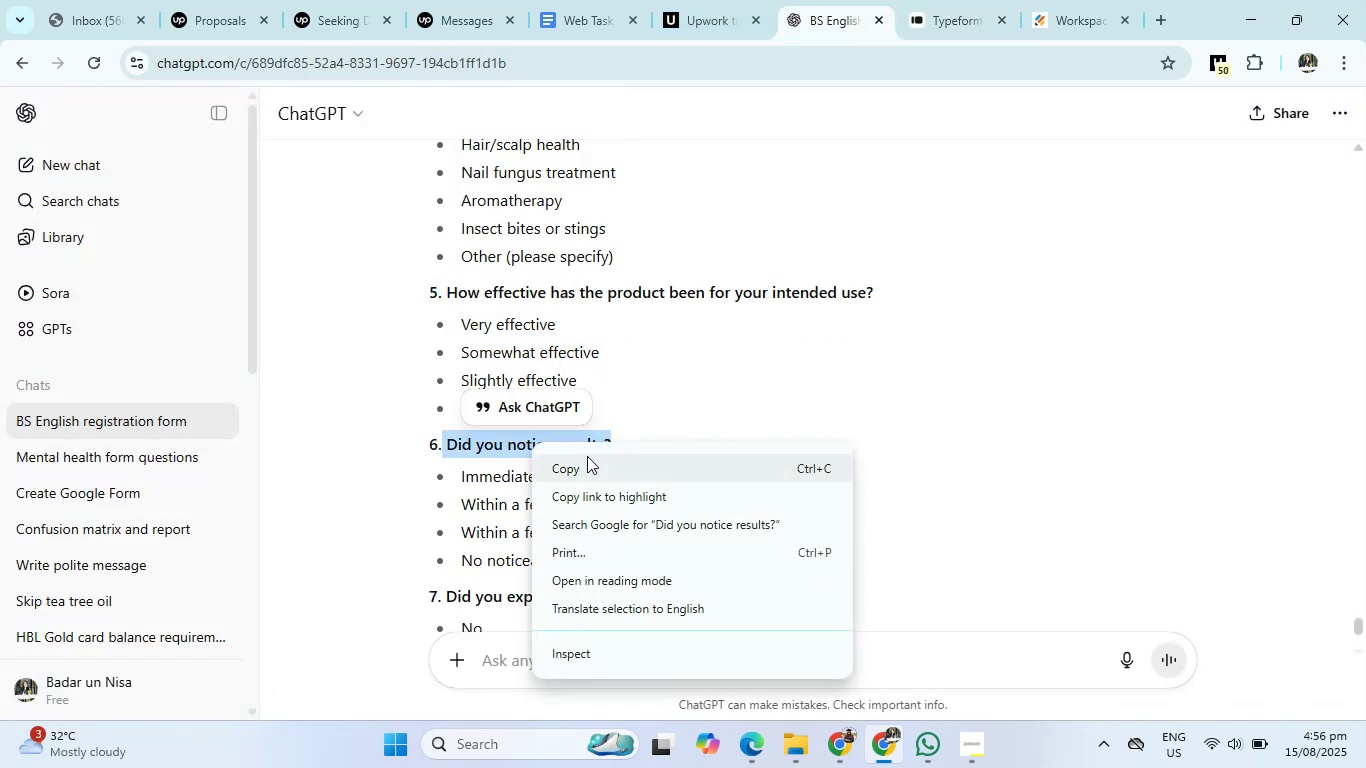 
left_click([591, 476])
 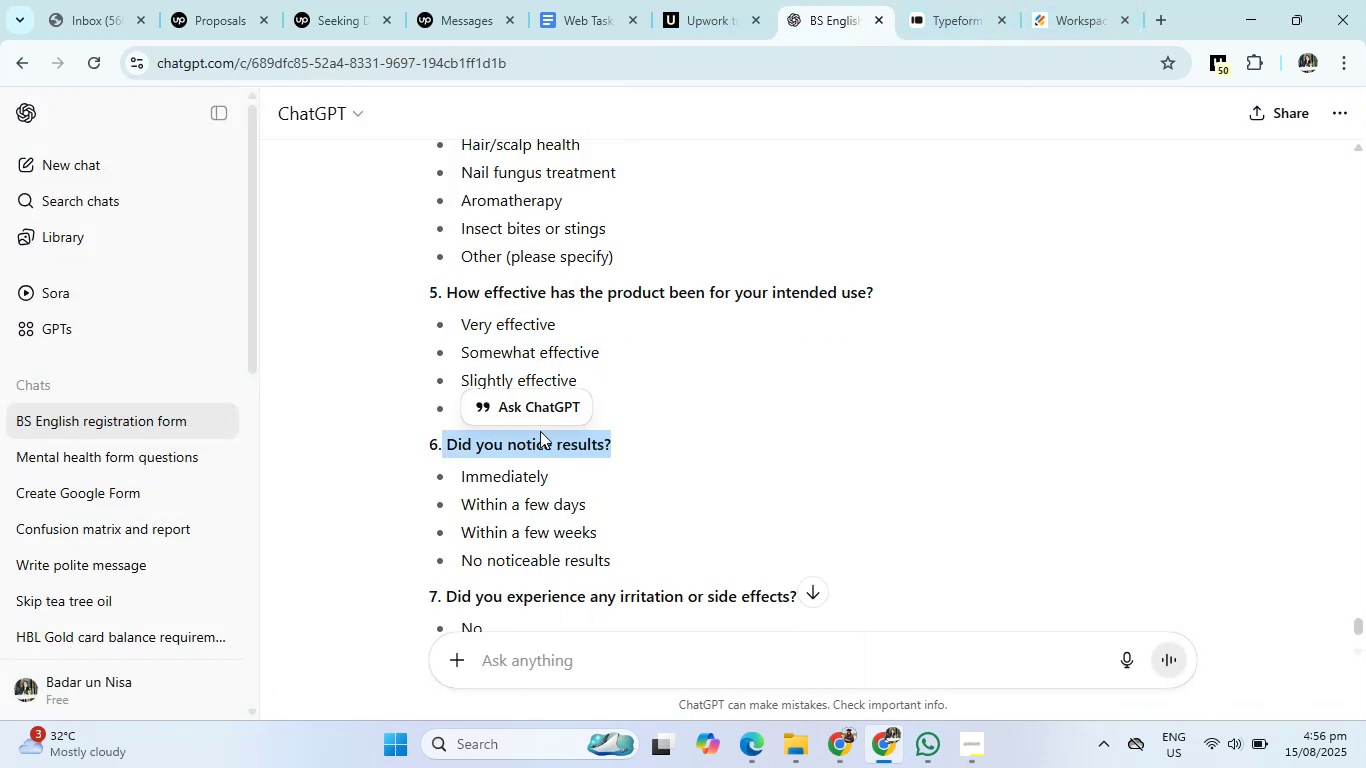 
right_click([520, 445])
 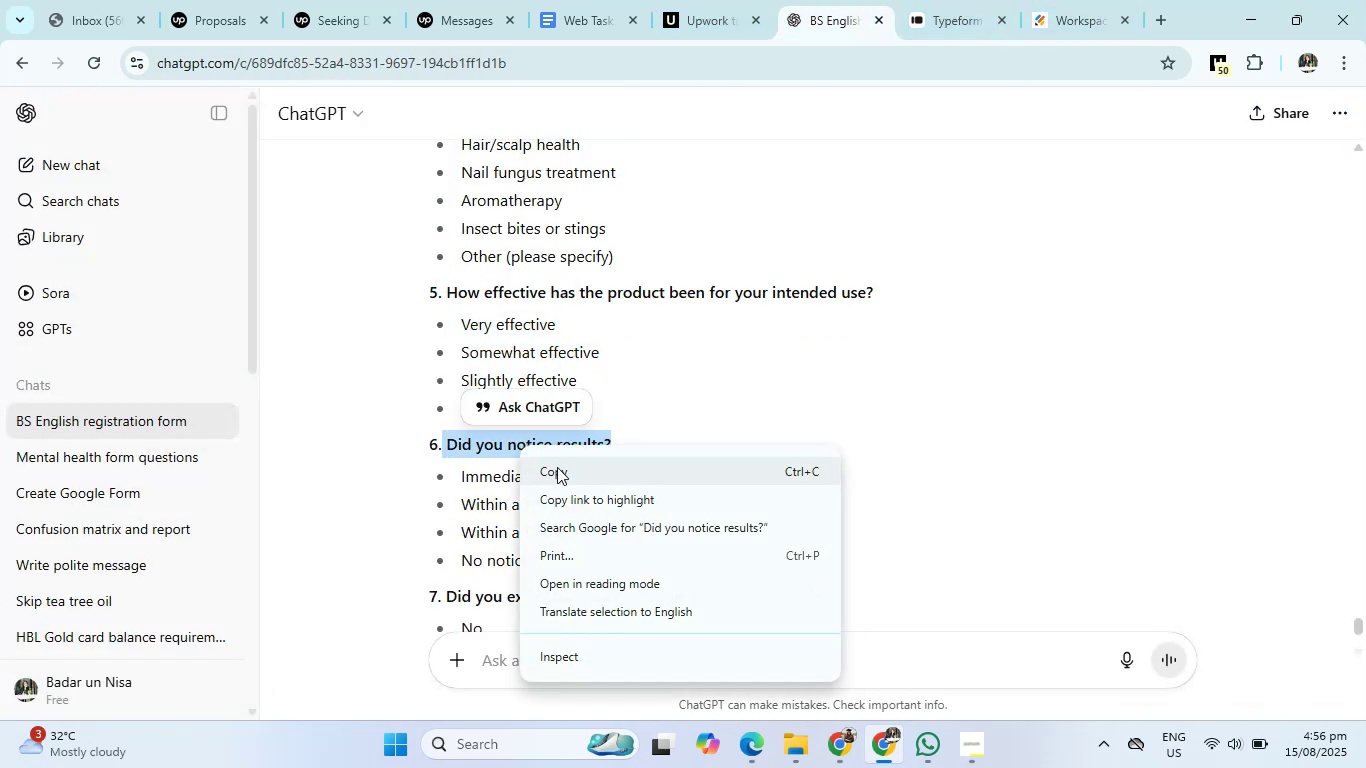 
left_click([564, 474])
 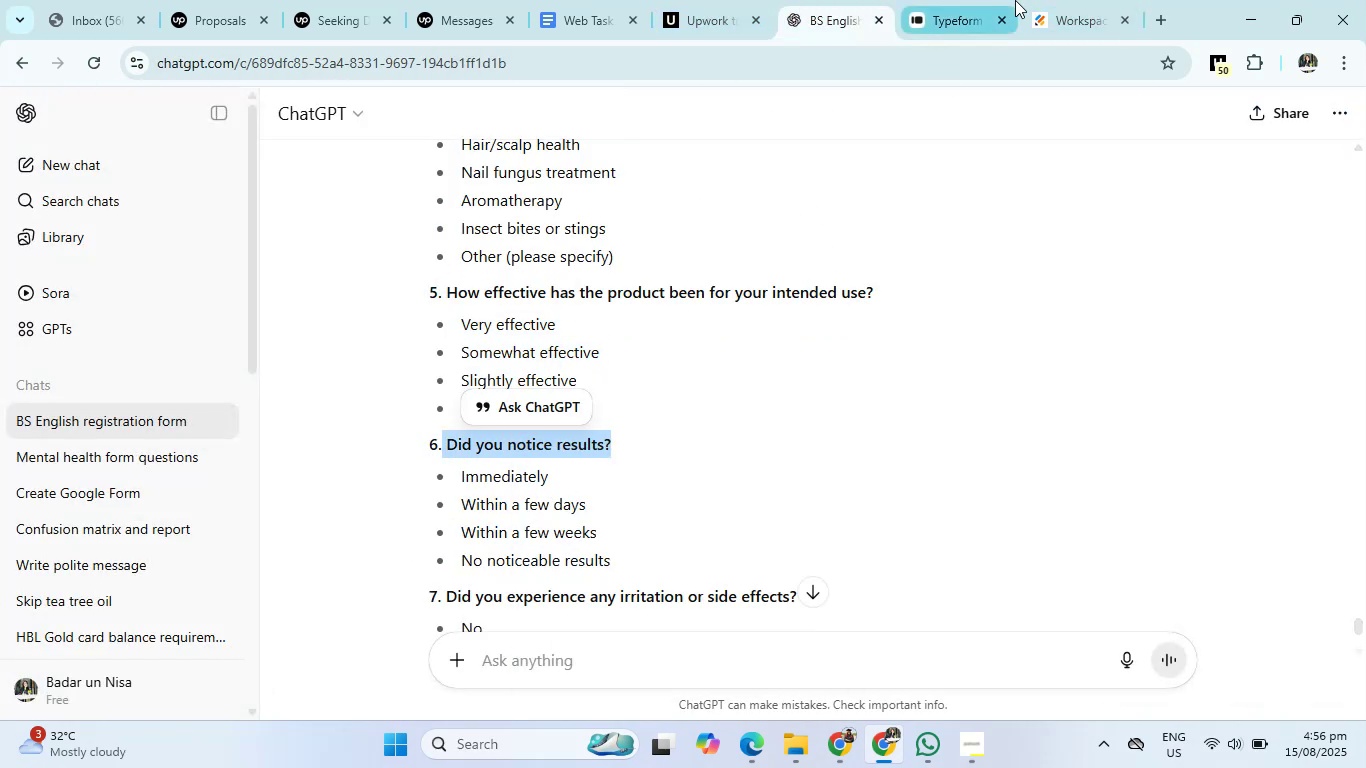 
left_click([958, 6])
 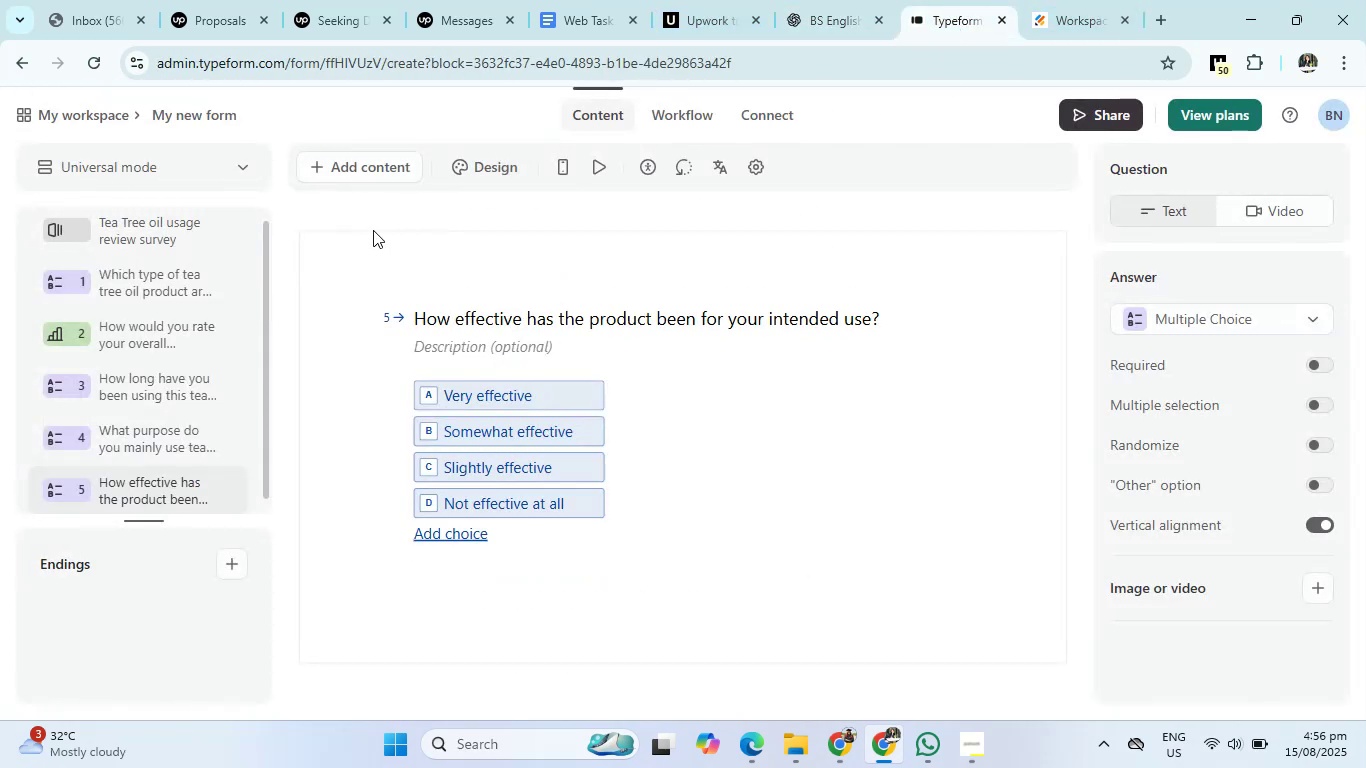 
left_click([352, 167])
 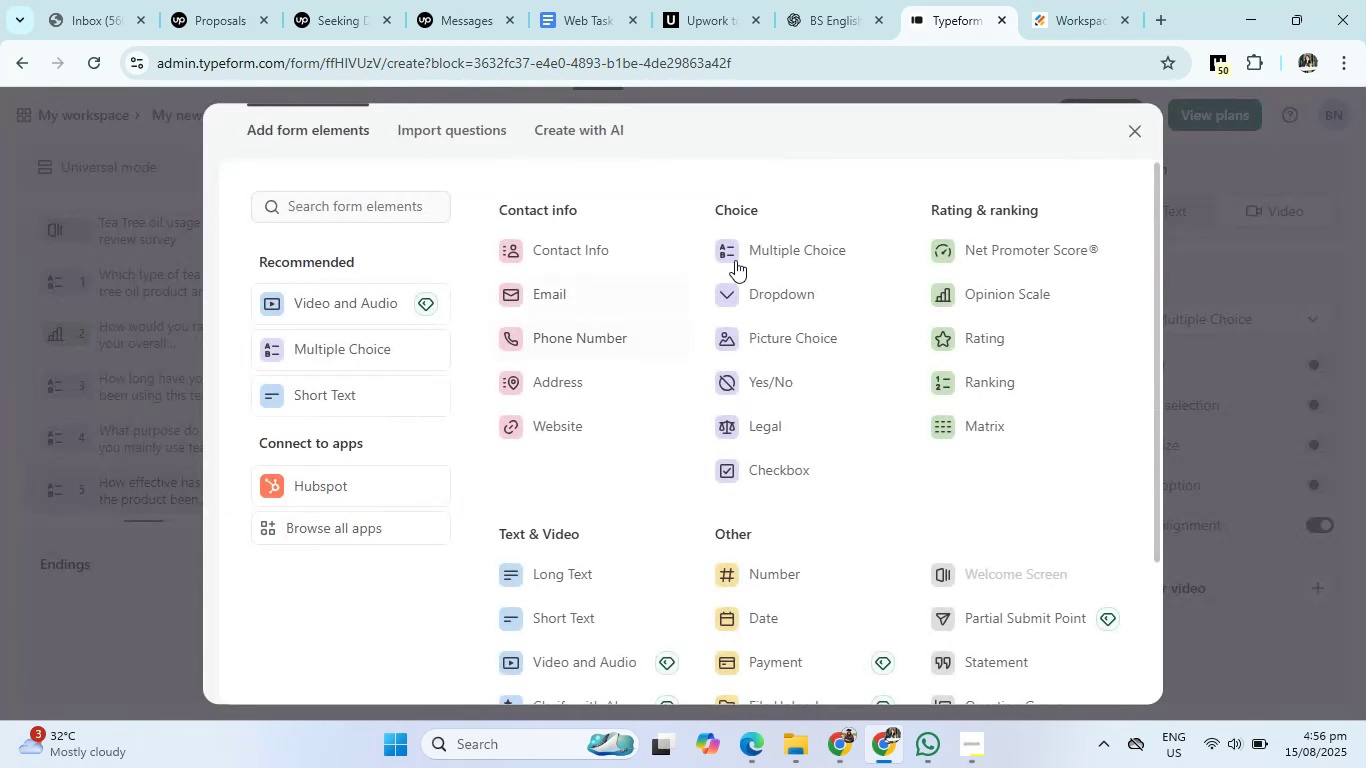 
left_click([803, 230])
 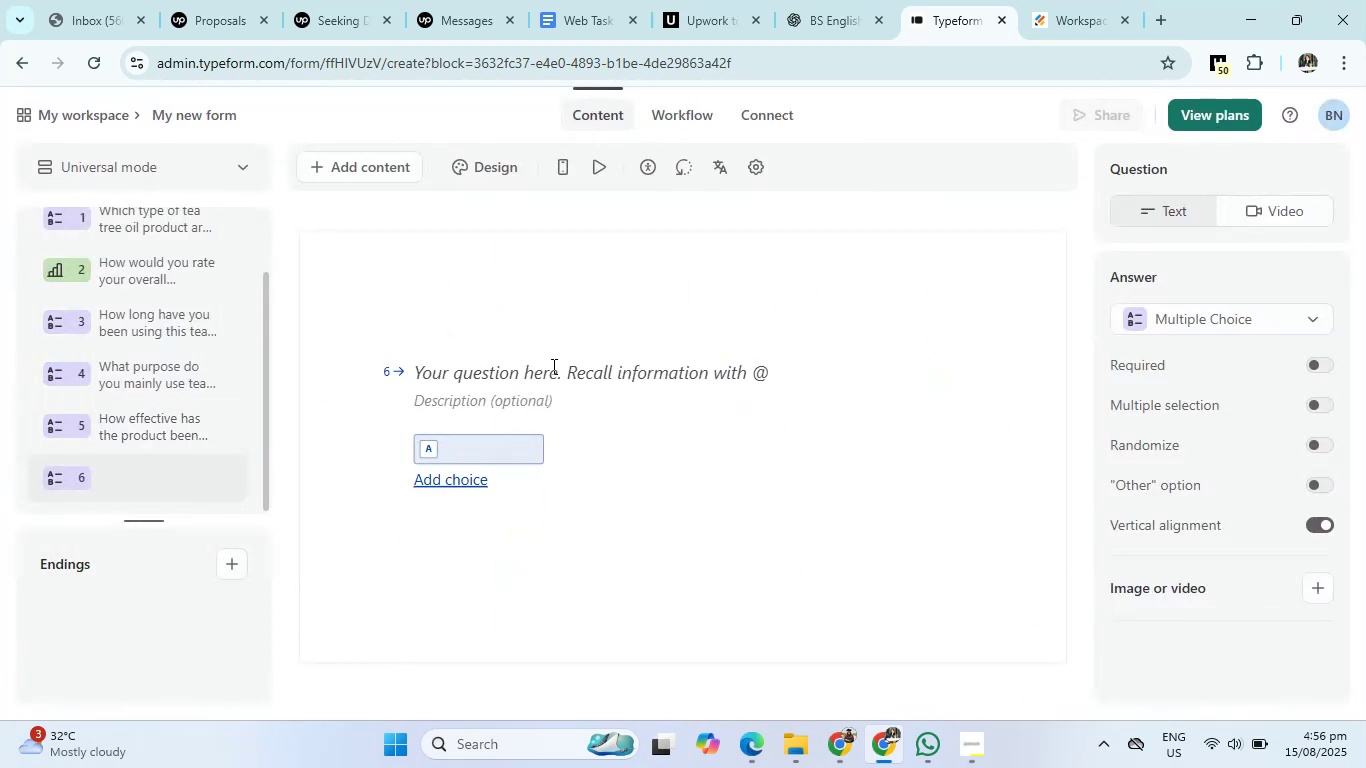 
left_click([550, 367])
 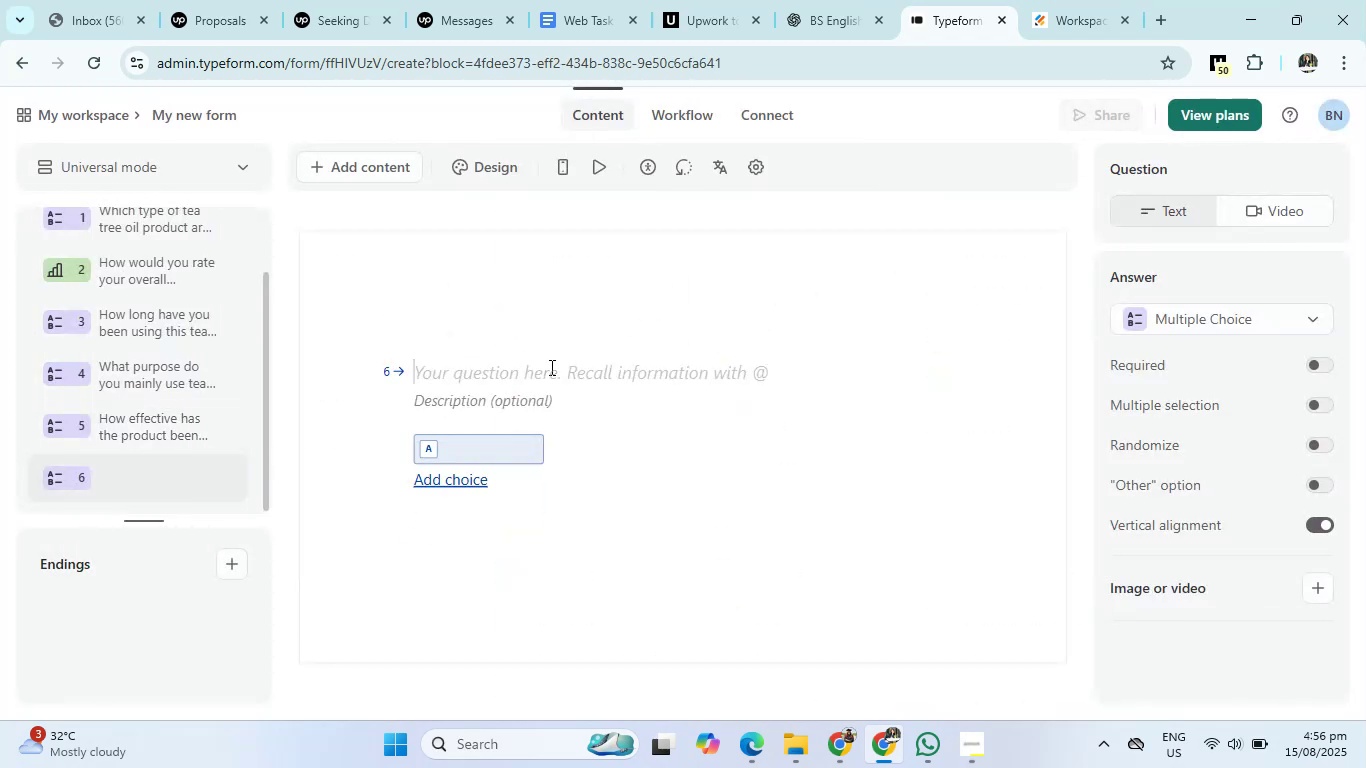 
right_click([550, 367])
 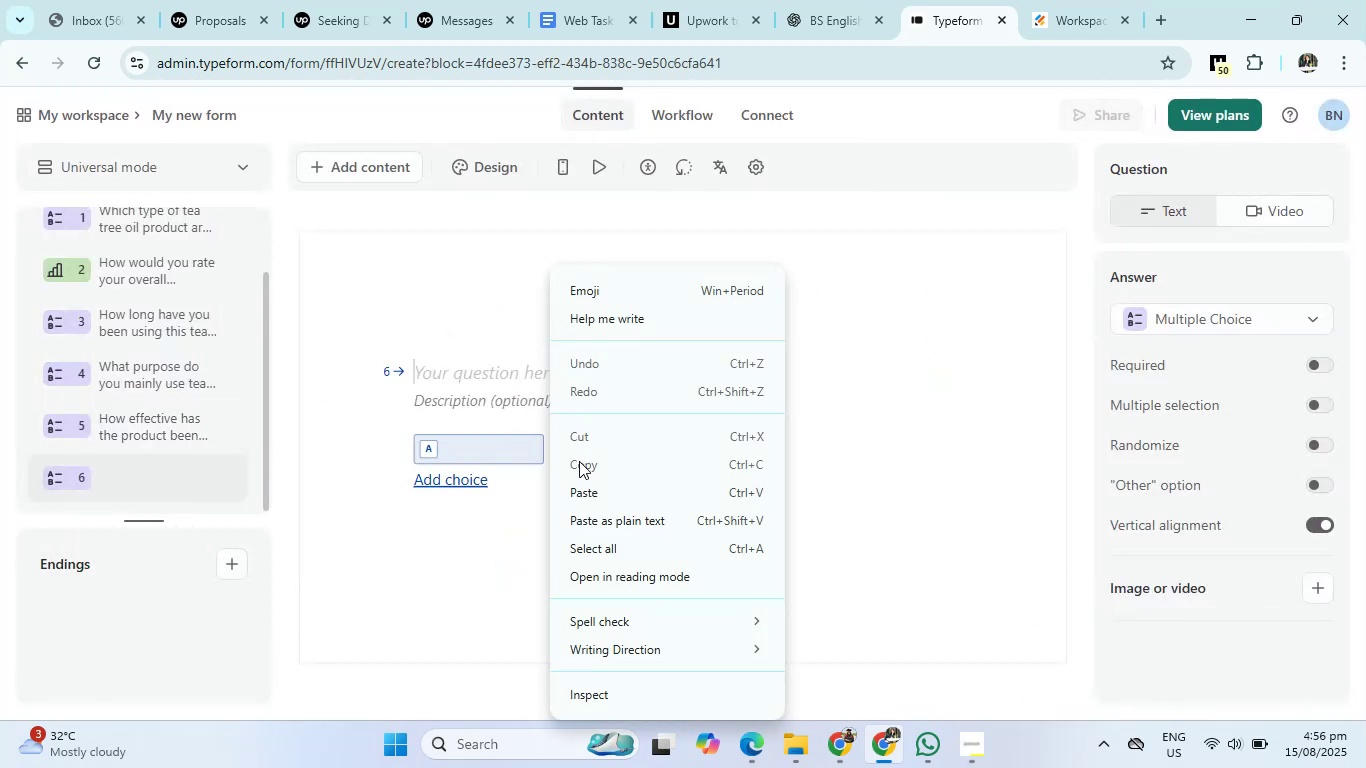 
left_click([579, 486])
 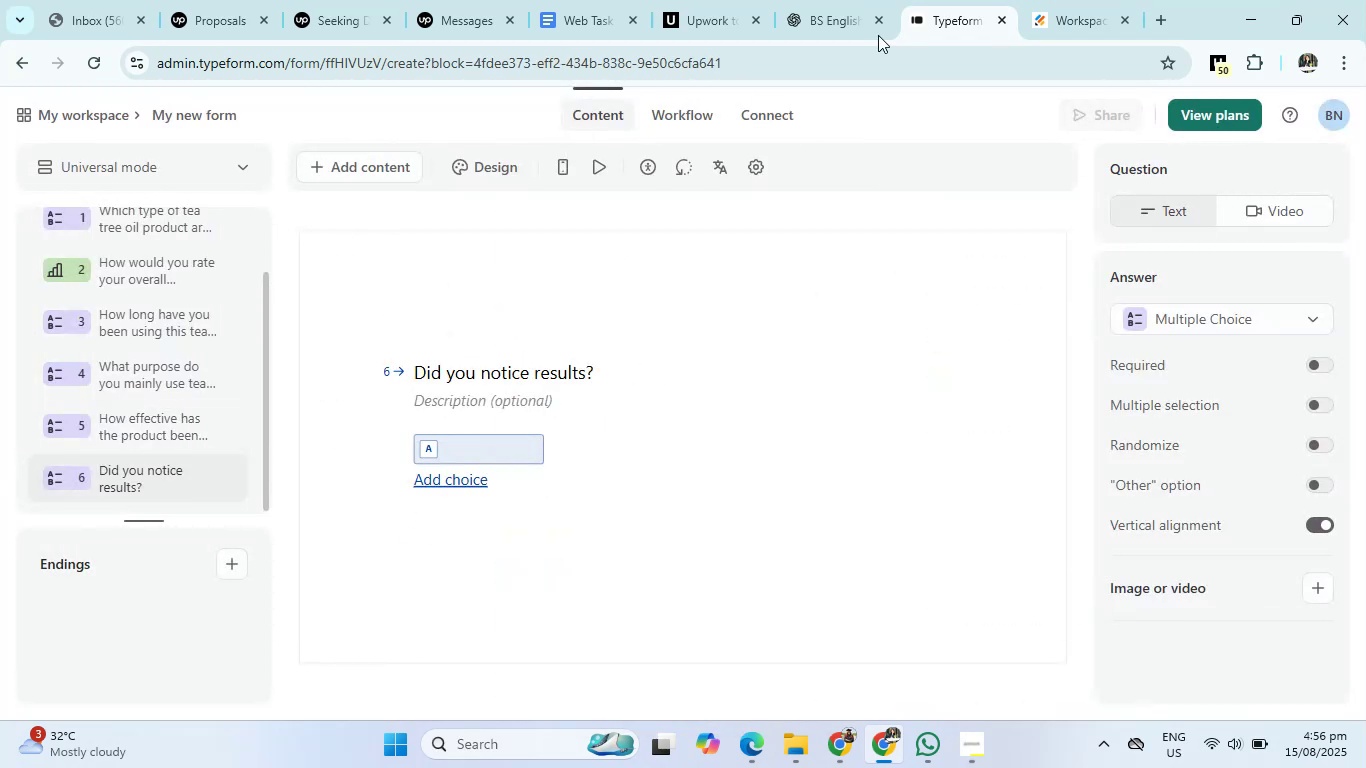 
left_click([836, 0])
 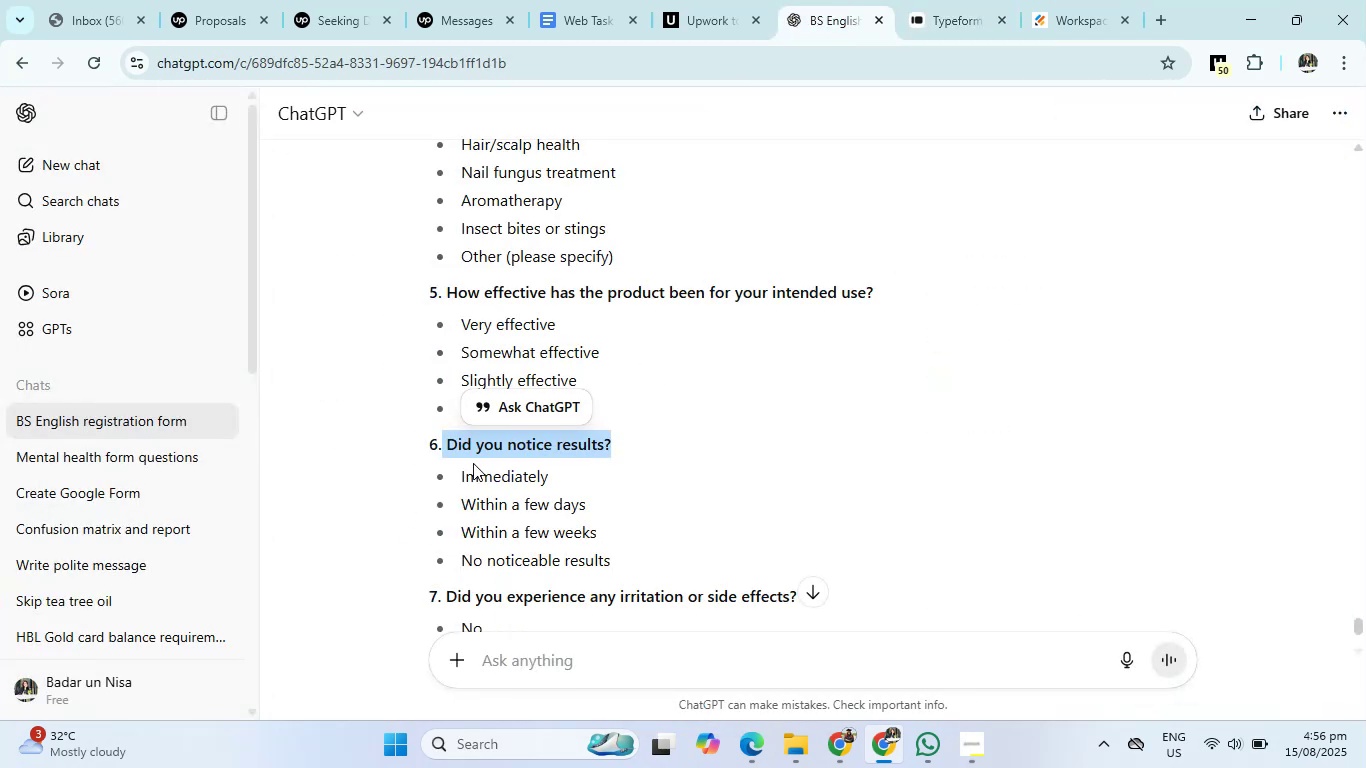 
left_click_drag(start_coordinate=[460, 469], to_coordinate=[623, 562])
 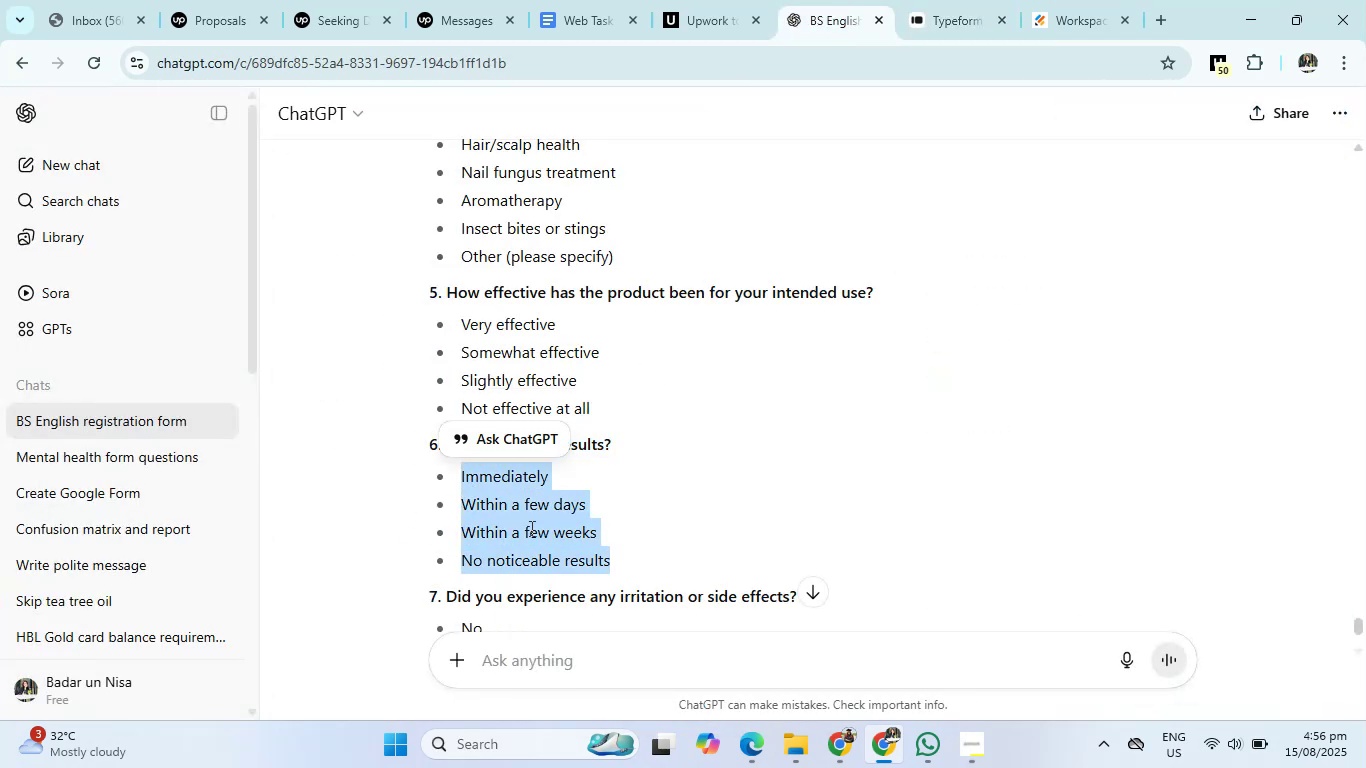 
right_click([530, 528])
 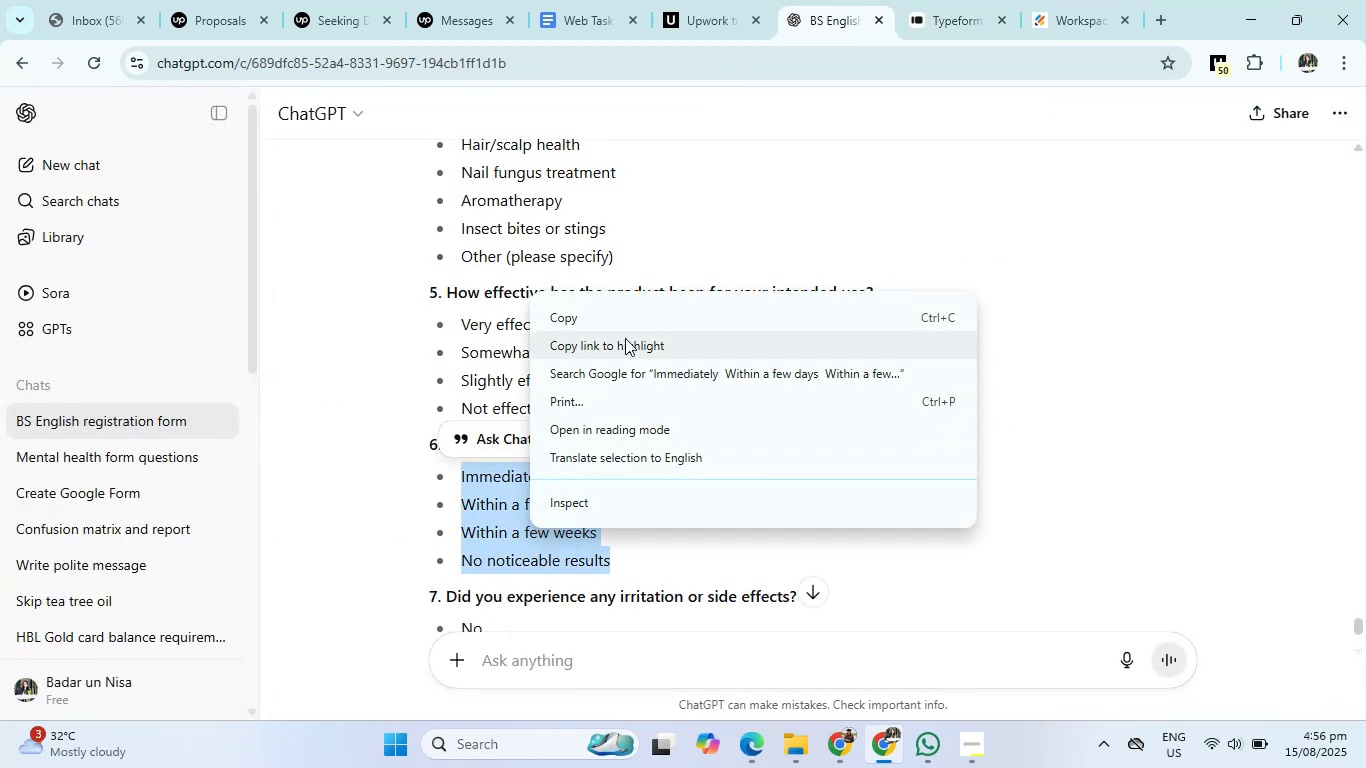 
left_click([630, 319])
 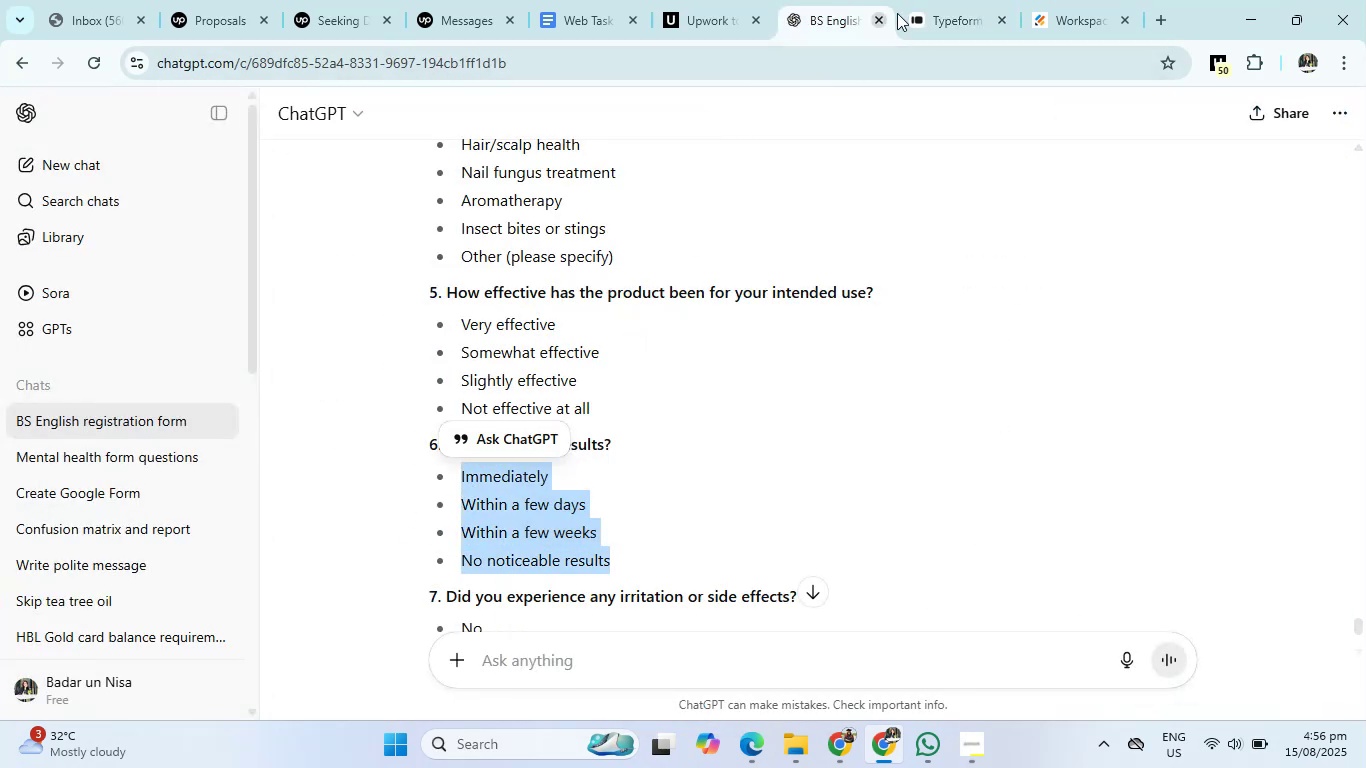 
left_click([918, 4])
 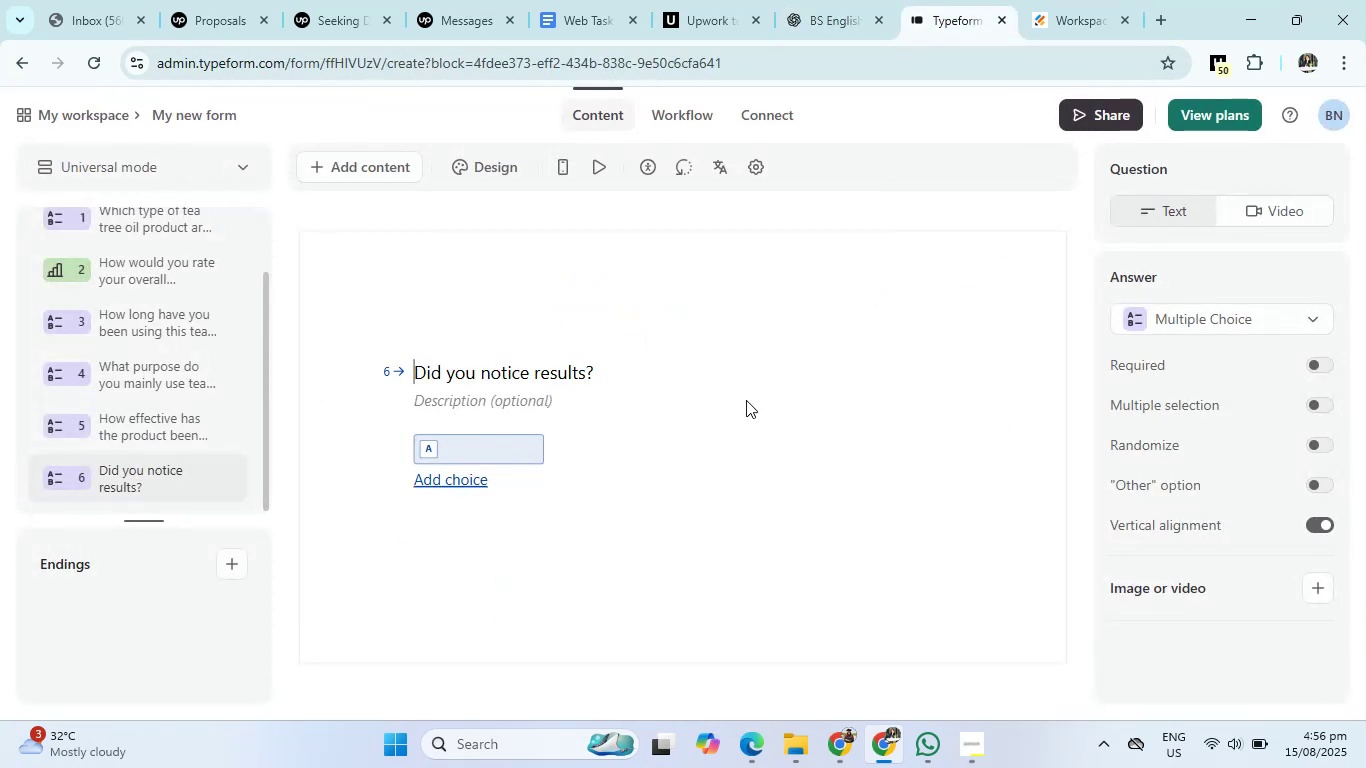 
left_click([1268, 309])
 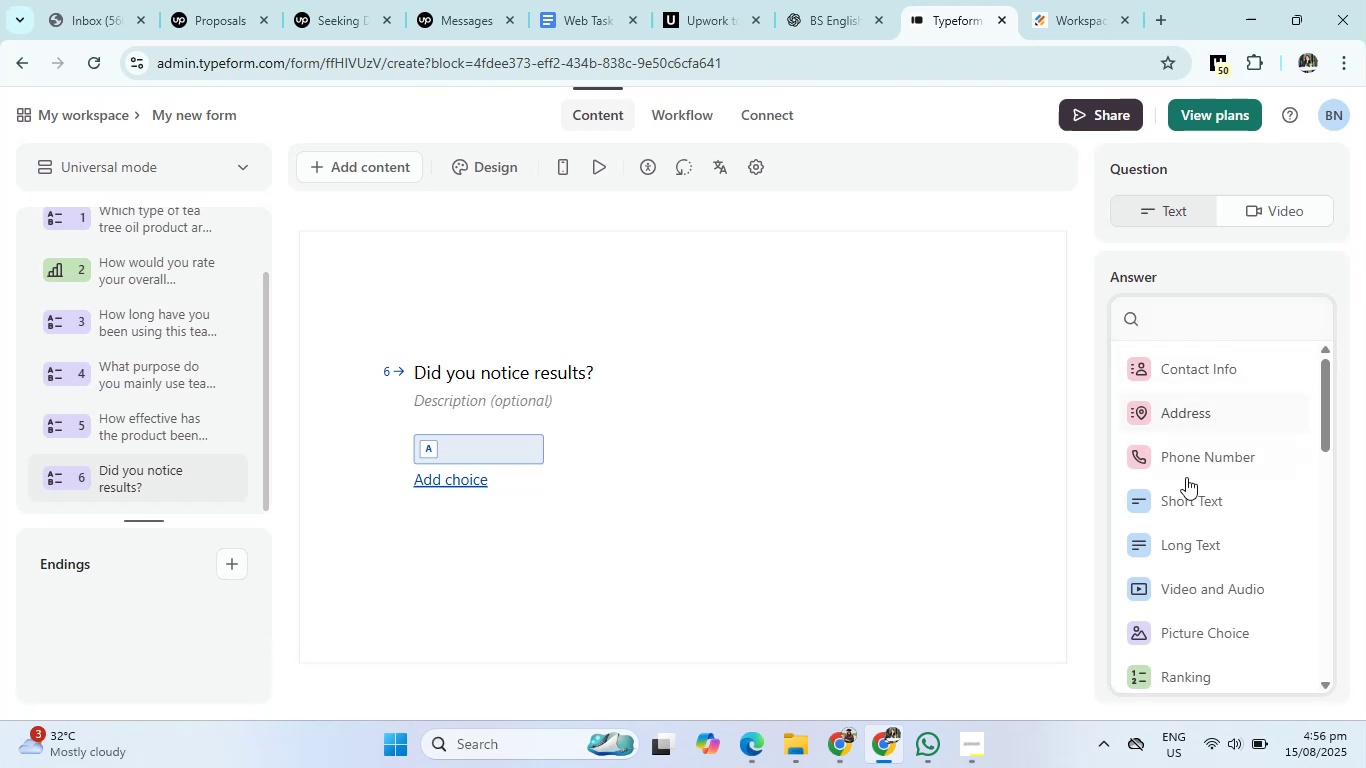 
scroll: coordinate [1181, 572], scroll_direction: down, amount: 5.0
 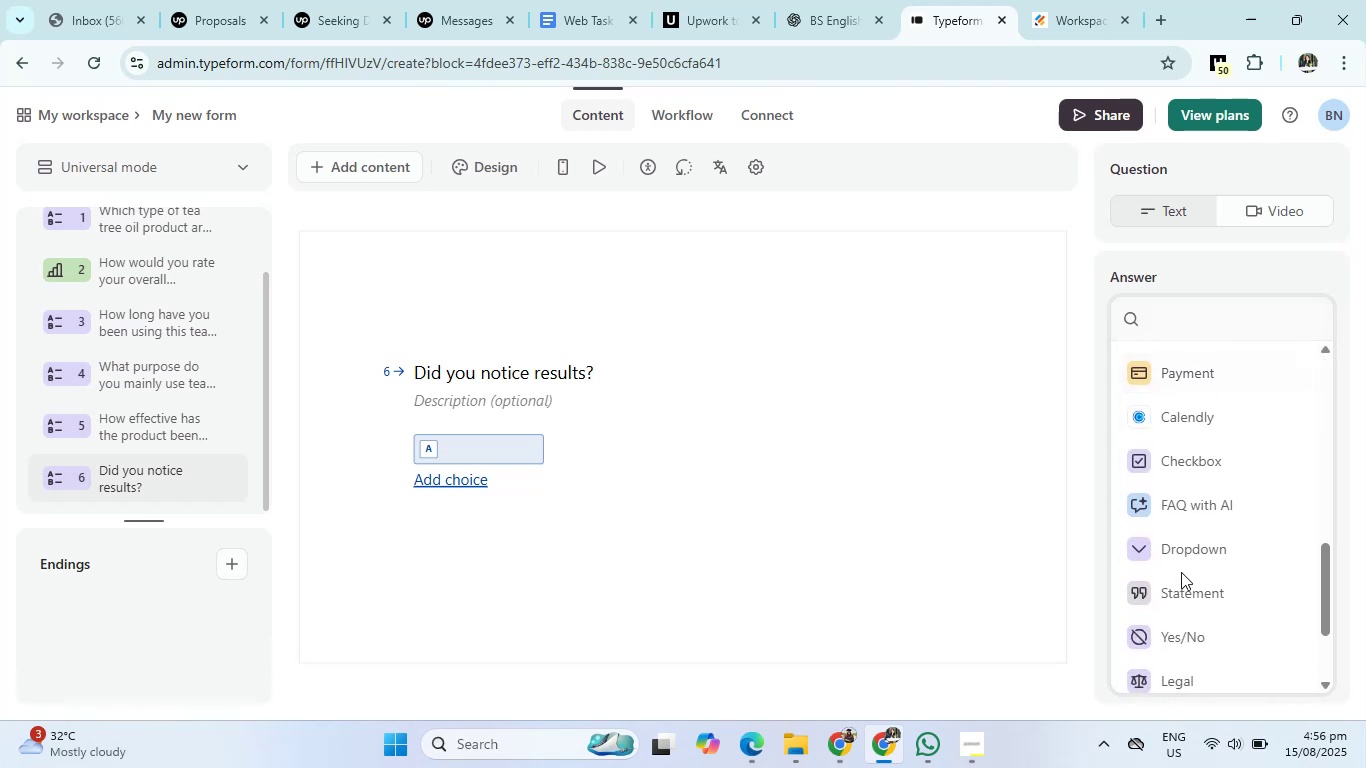 
left_click([1187, 548])
 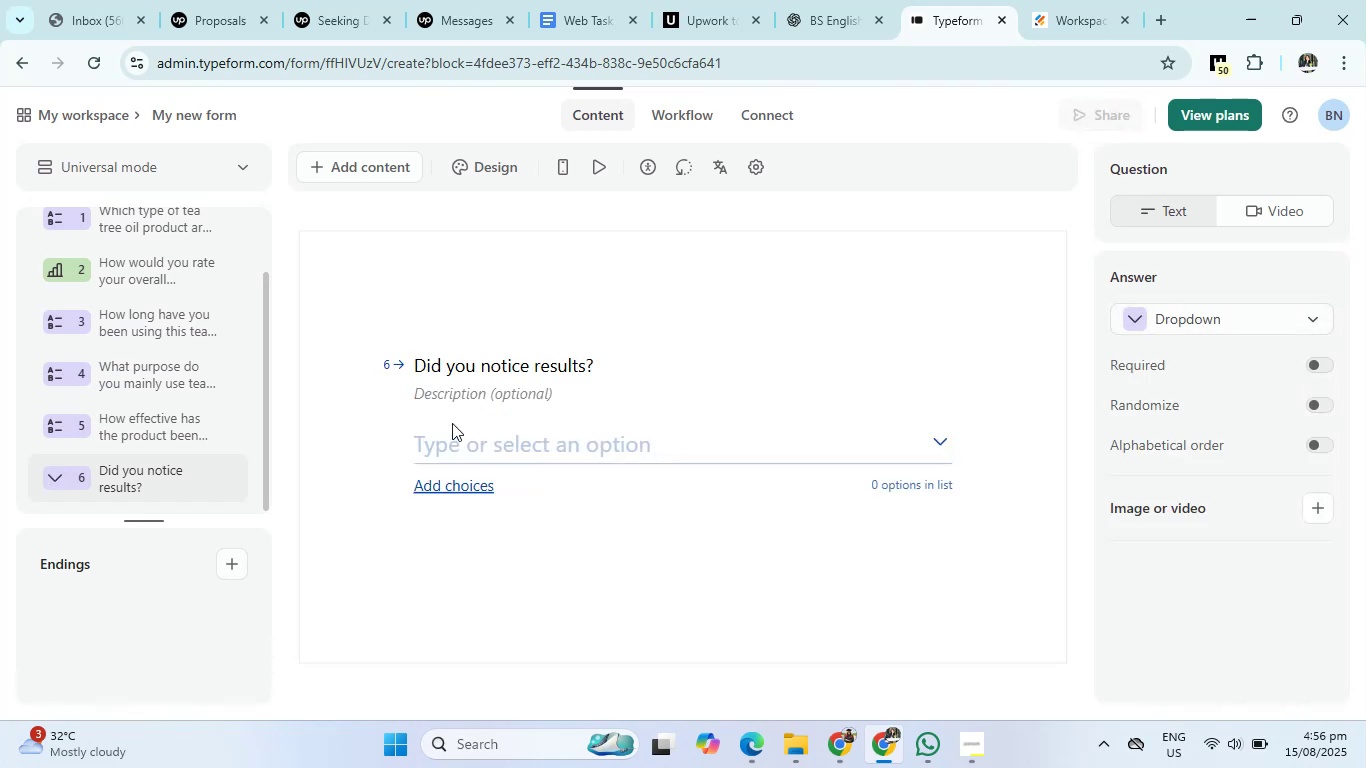 
left_click([443, 452])
 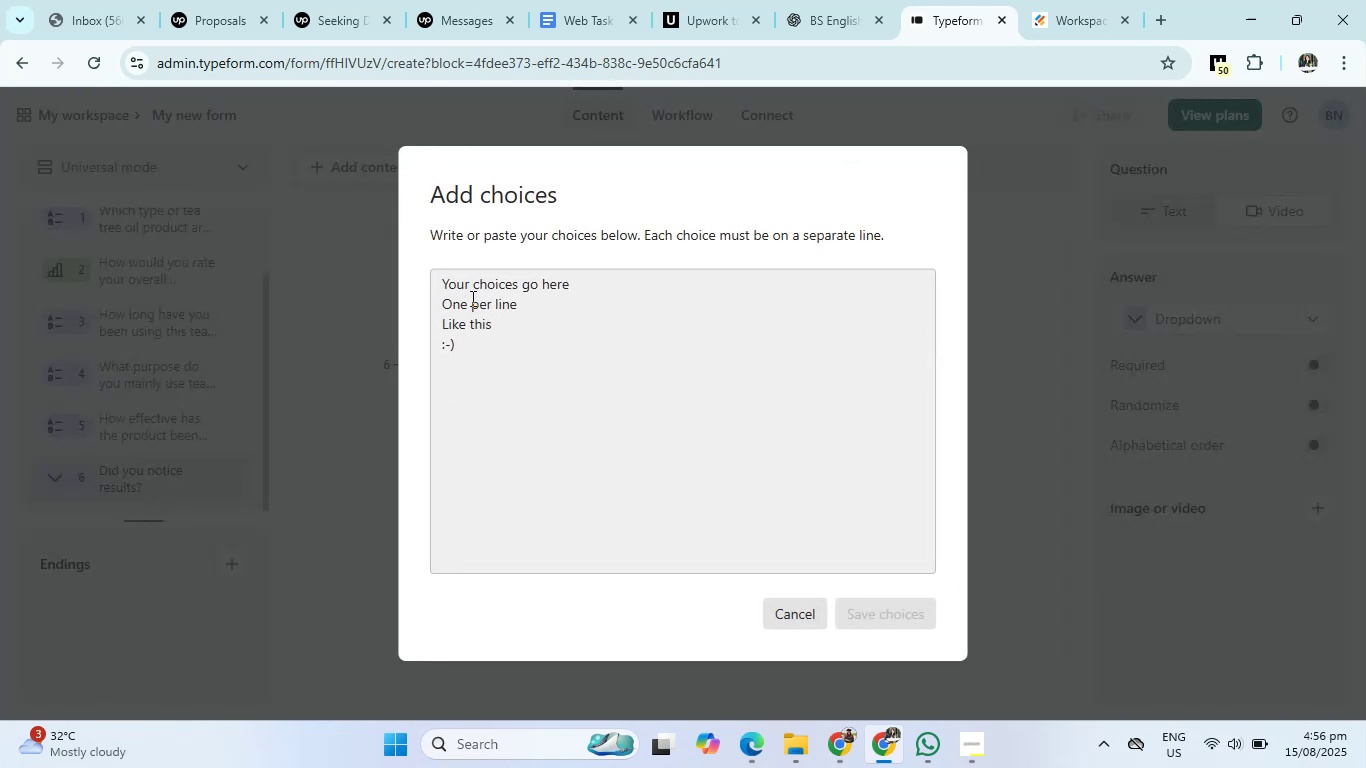 
left_click([445, 274])
 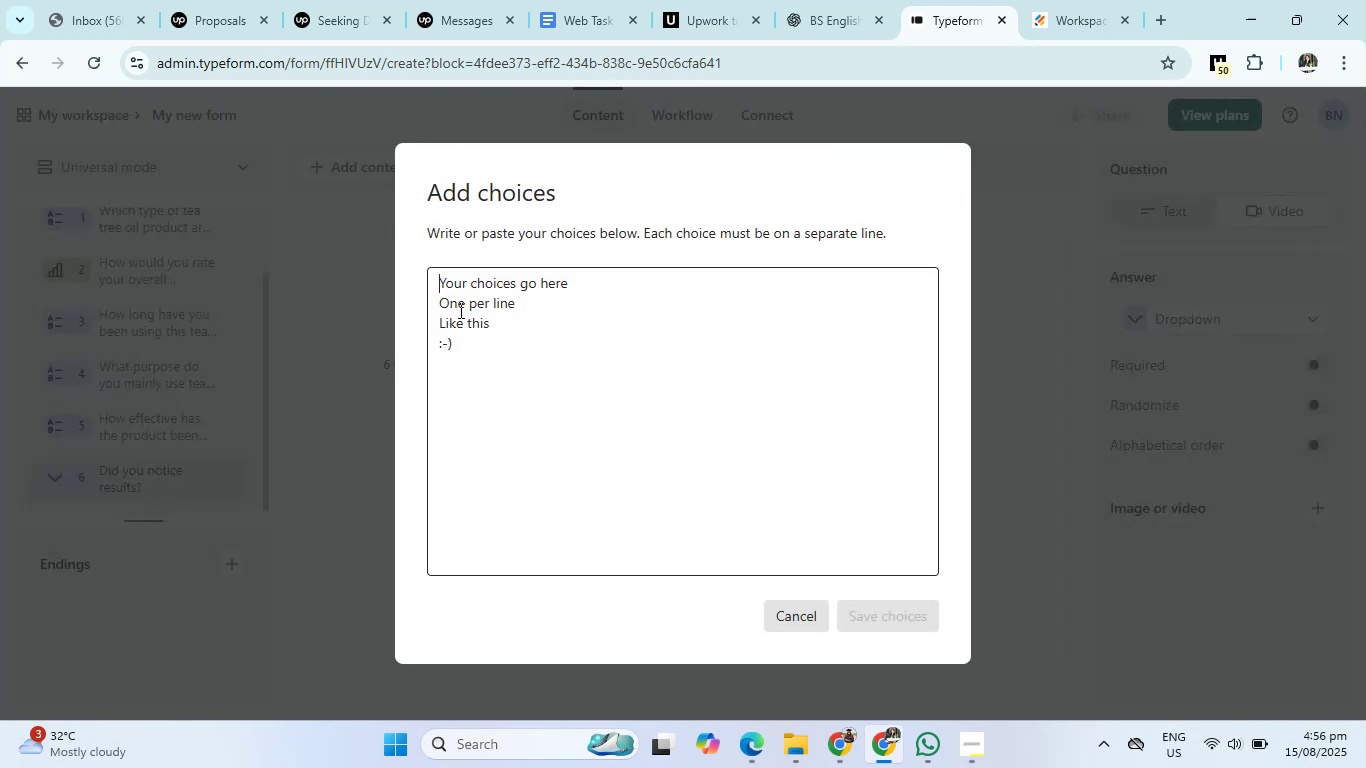 
right_click([459, 310])
 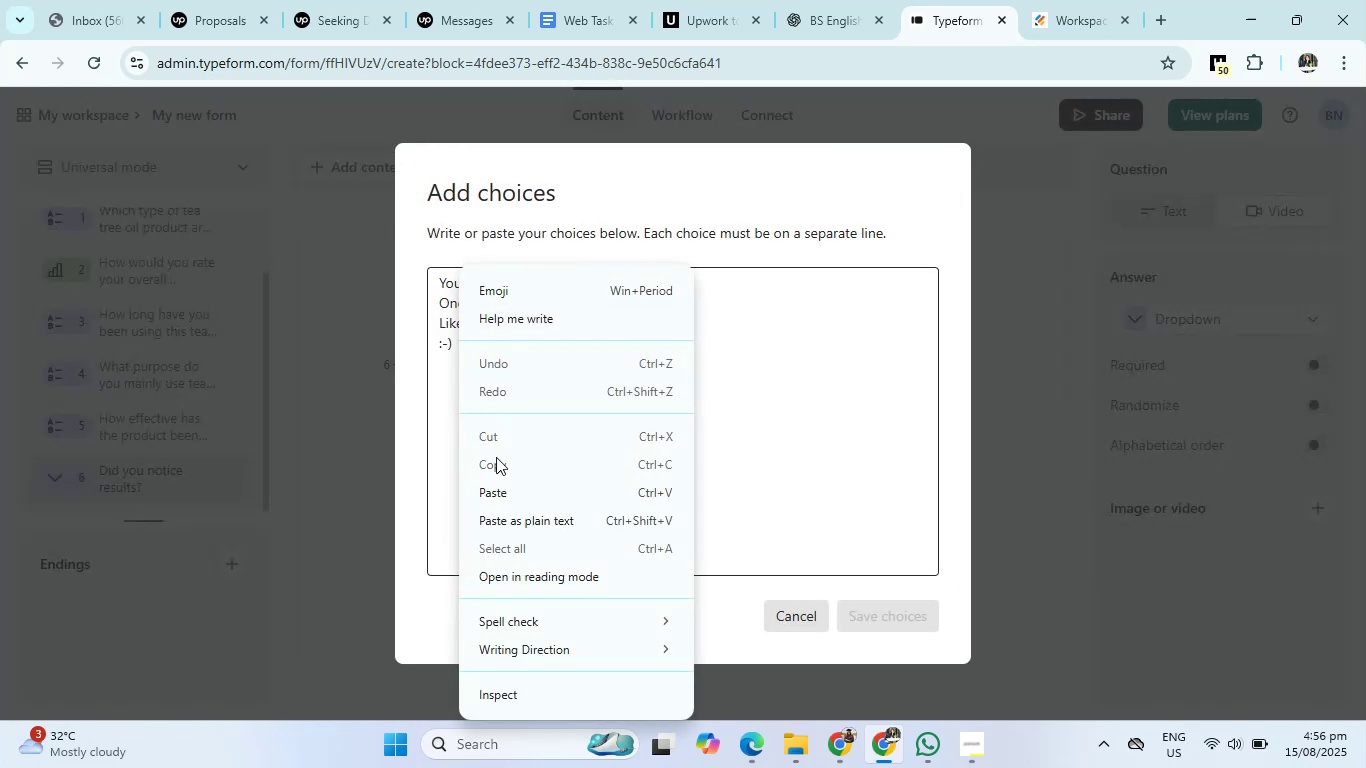 
left_click([496, 486])
 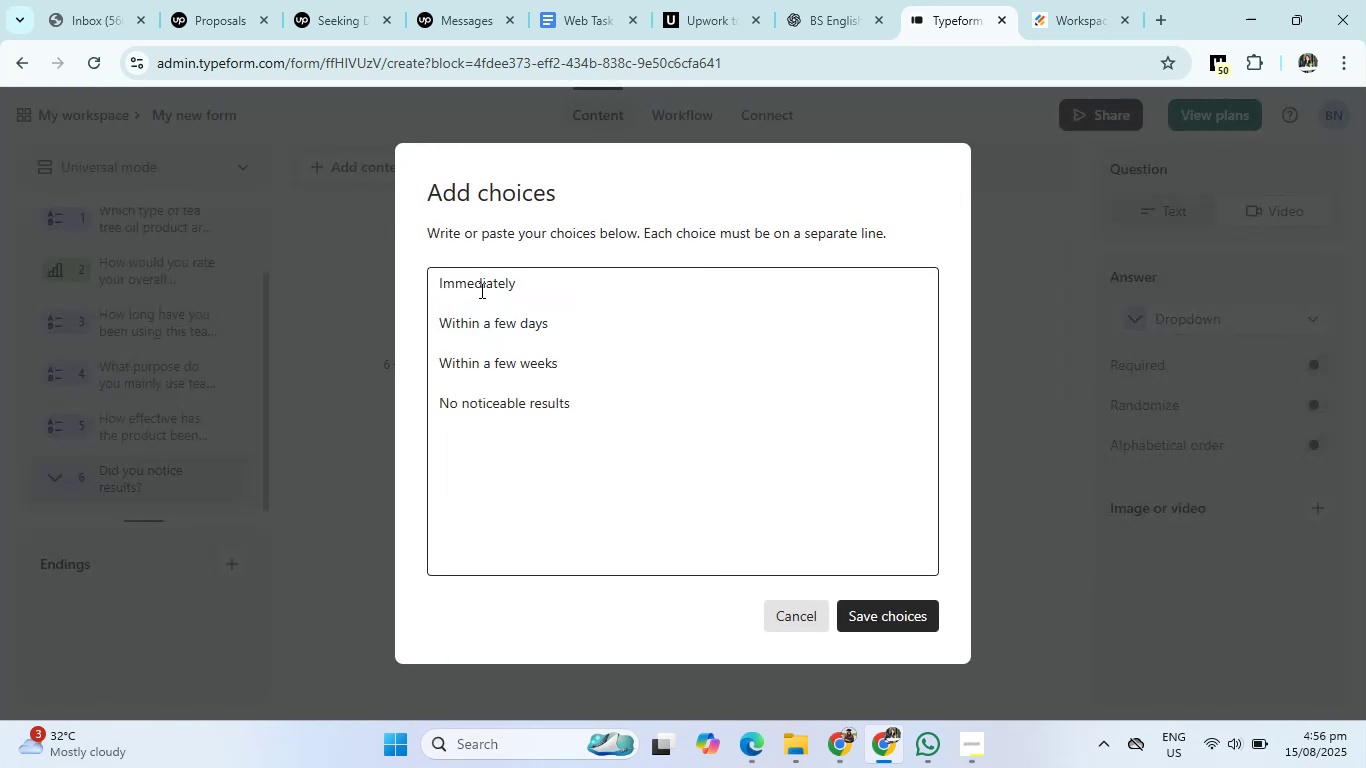 
left_click([480, 305])
 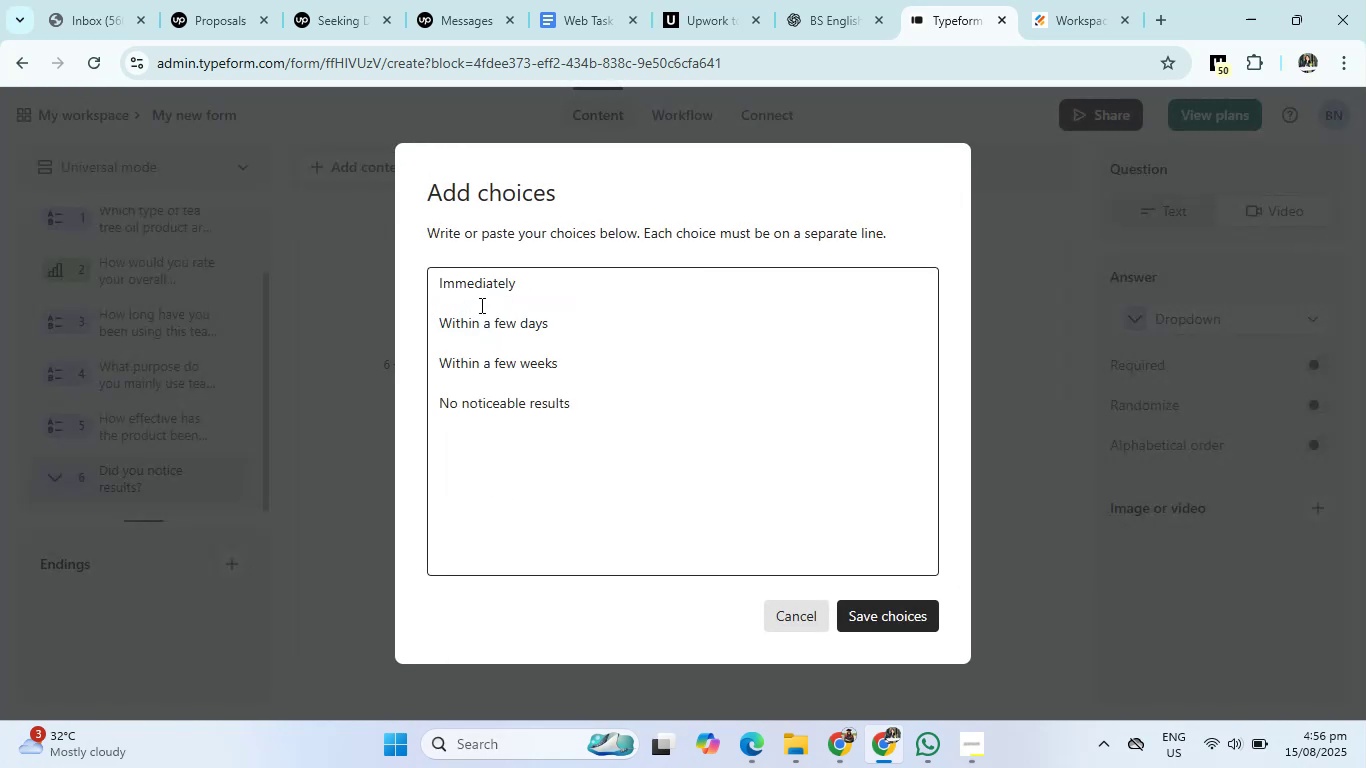 
key(Backspace)
 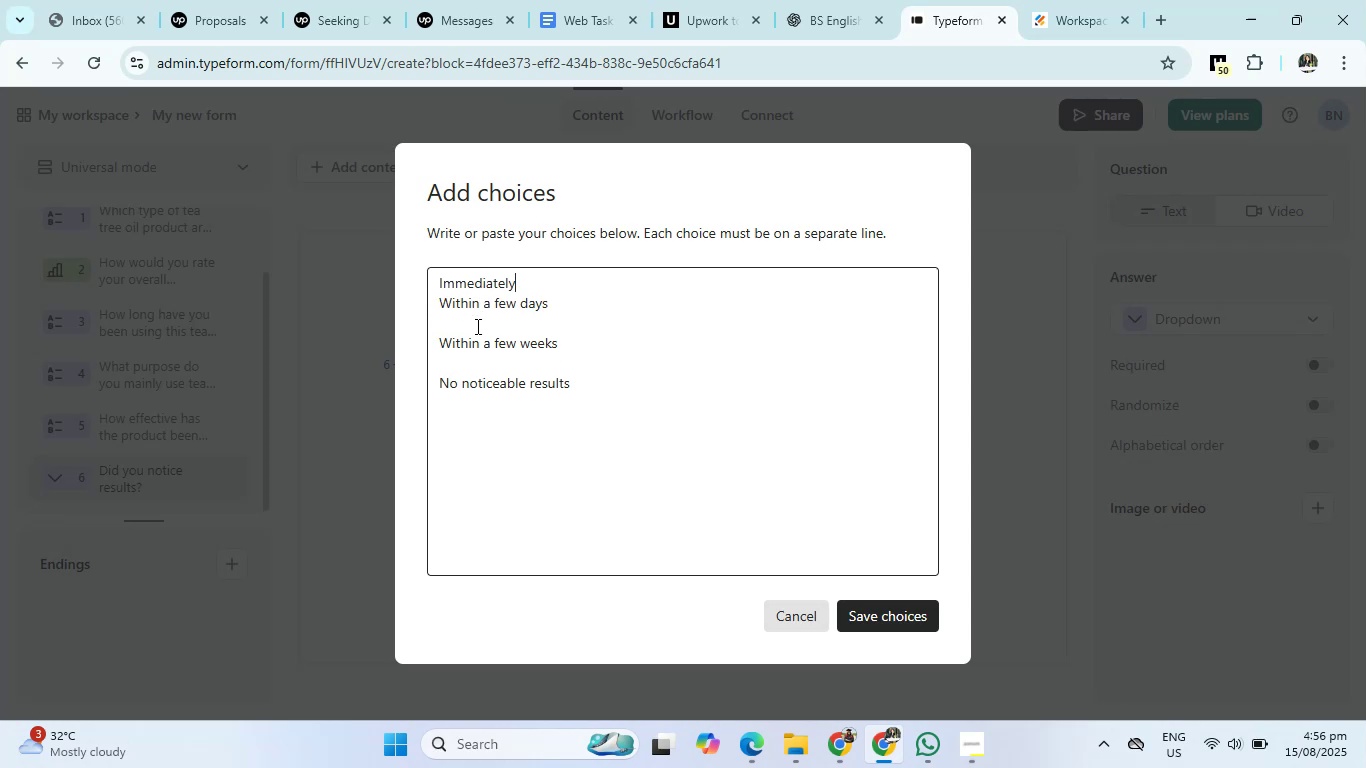 
left_click([476, 326])
 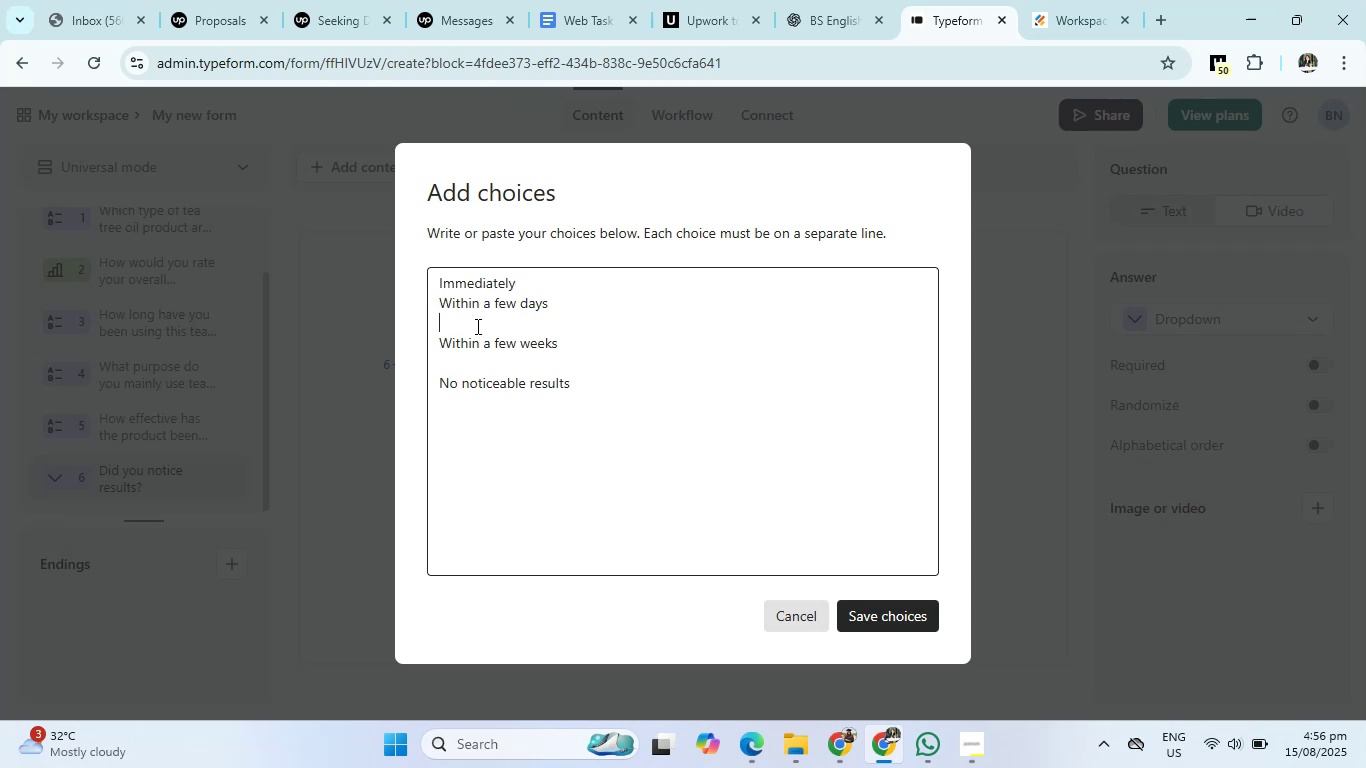 
key(Backspace)
 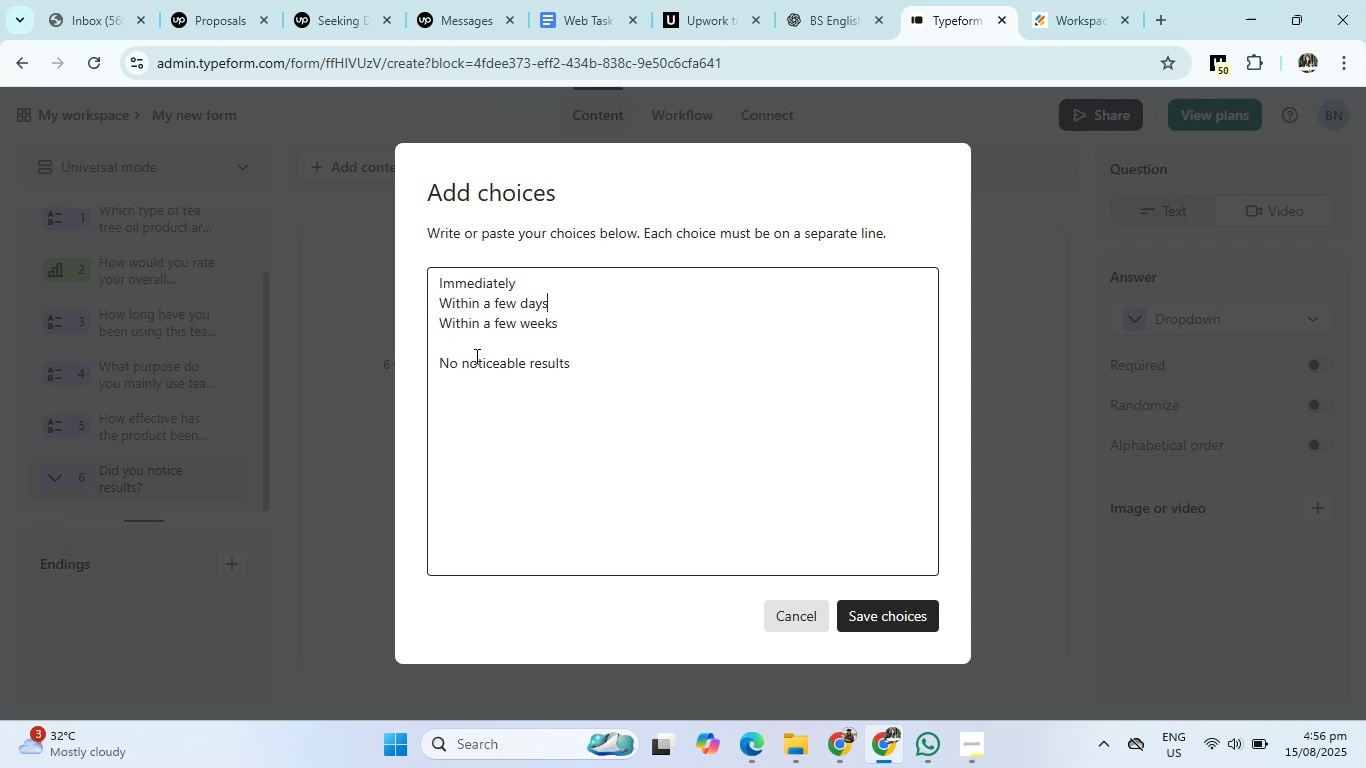 
left_click([475, 356])
 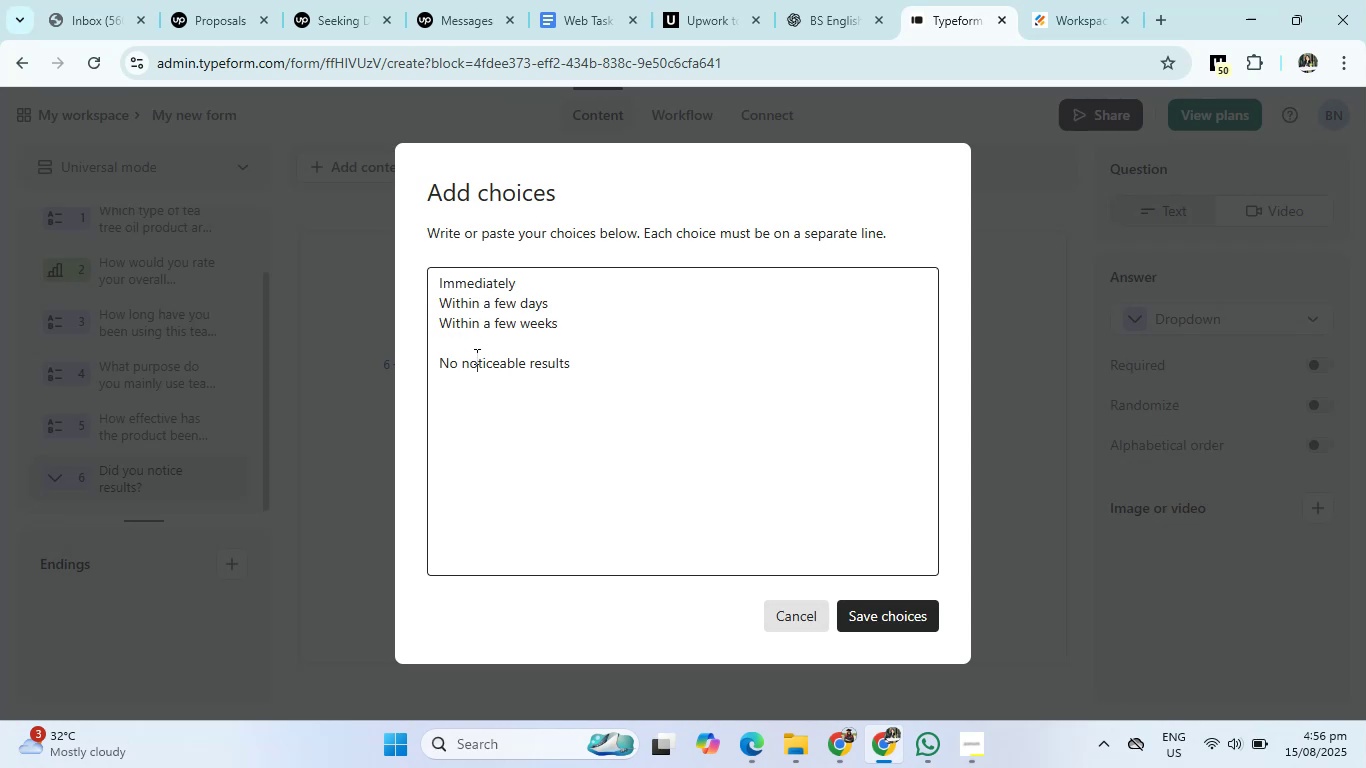 
key(Backspace)
 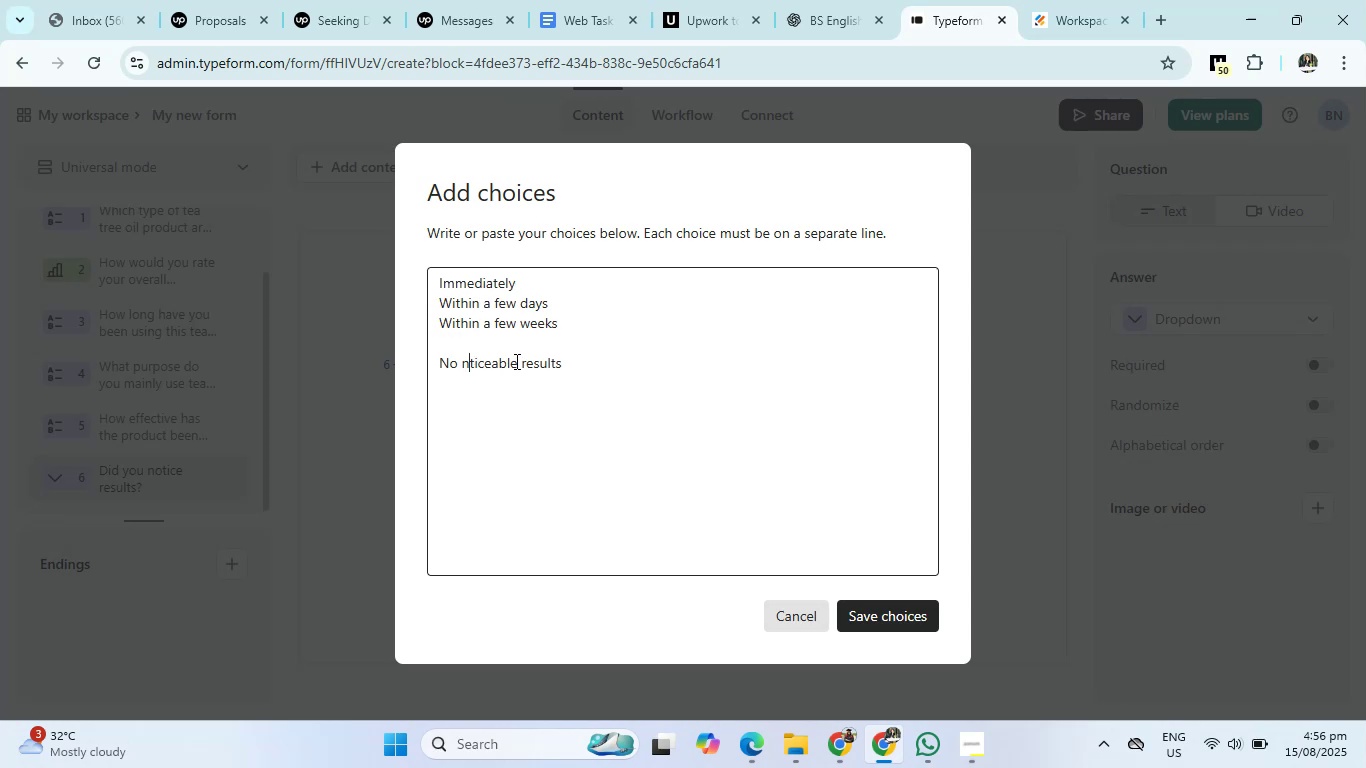 
key(Control+Z)
 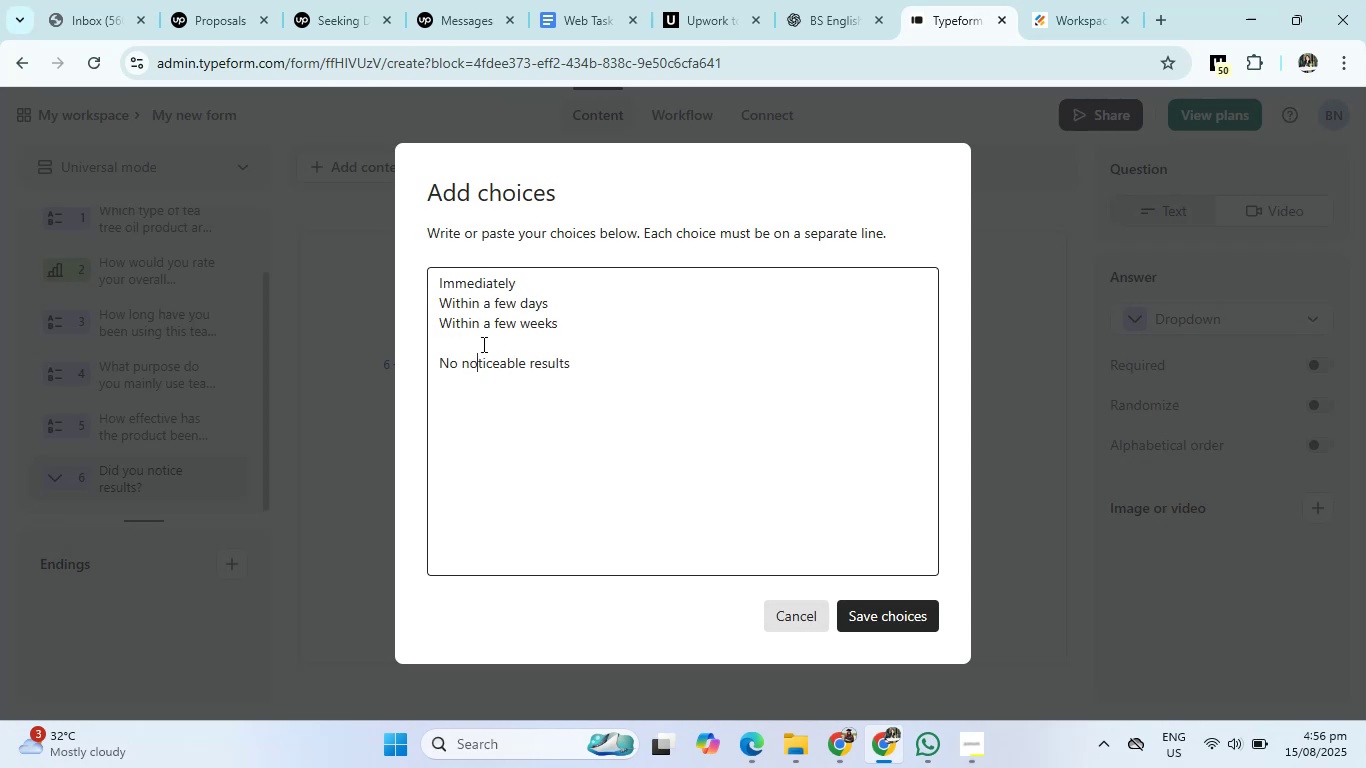 
left_click([482, 344])
 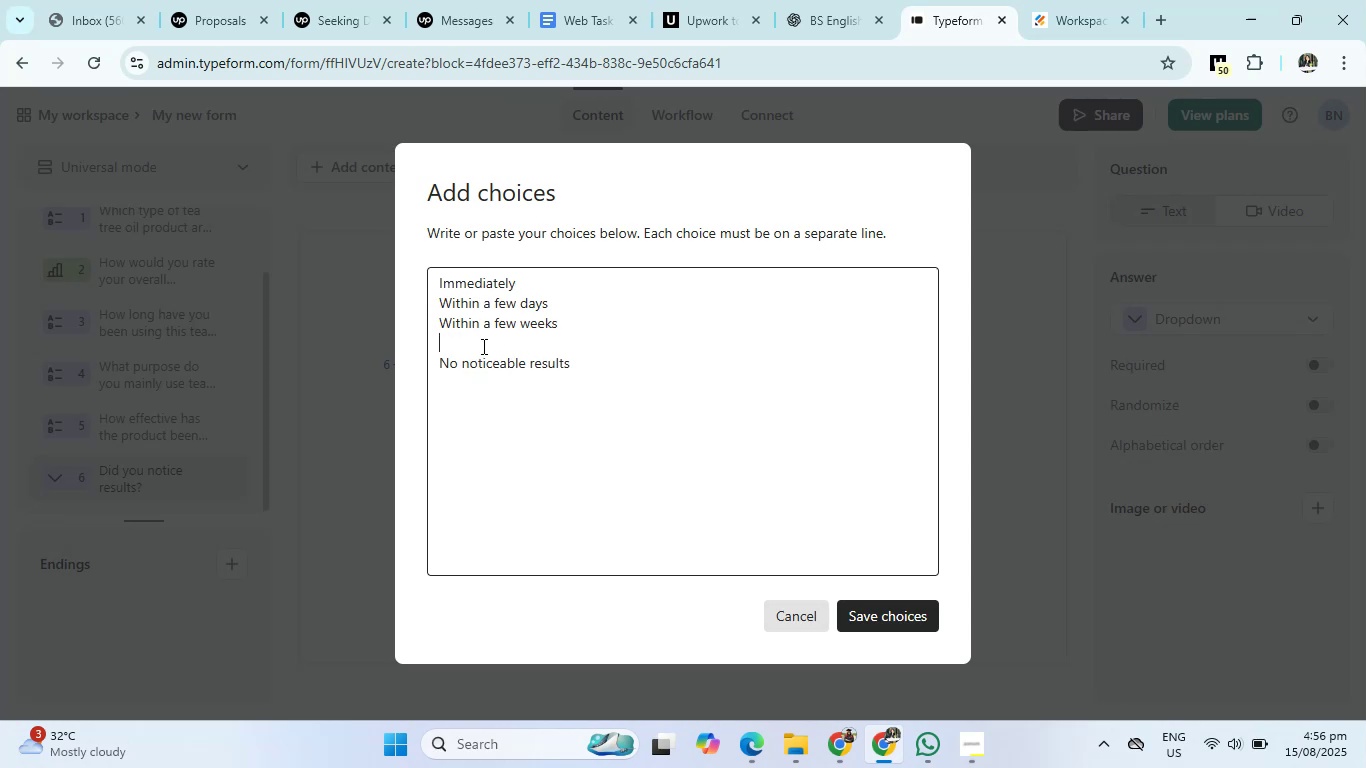 
key(Backspace)
 